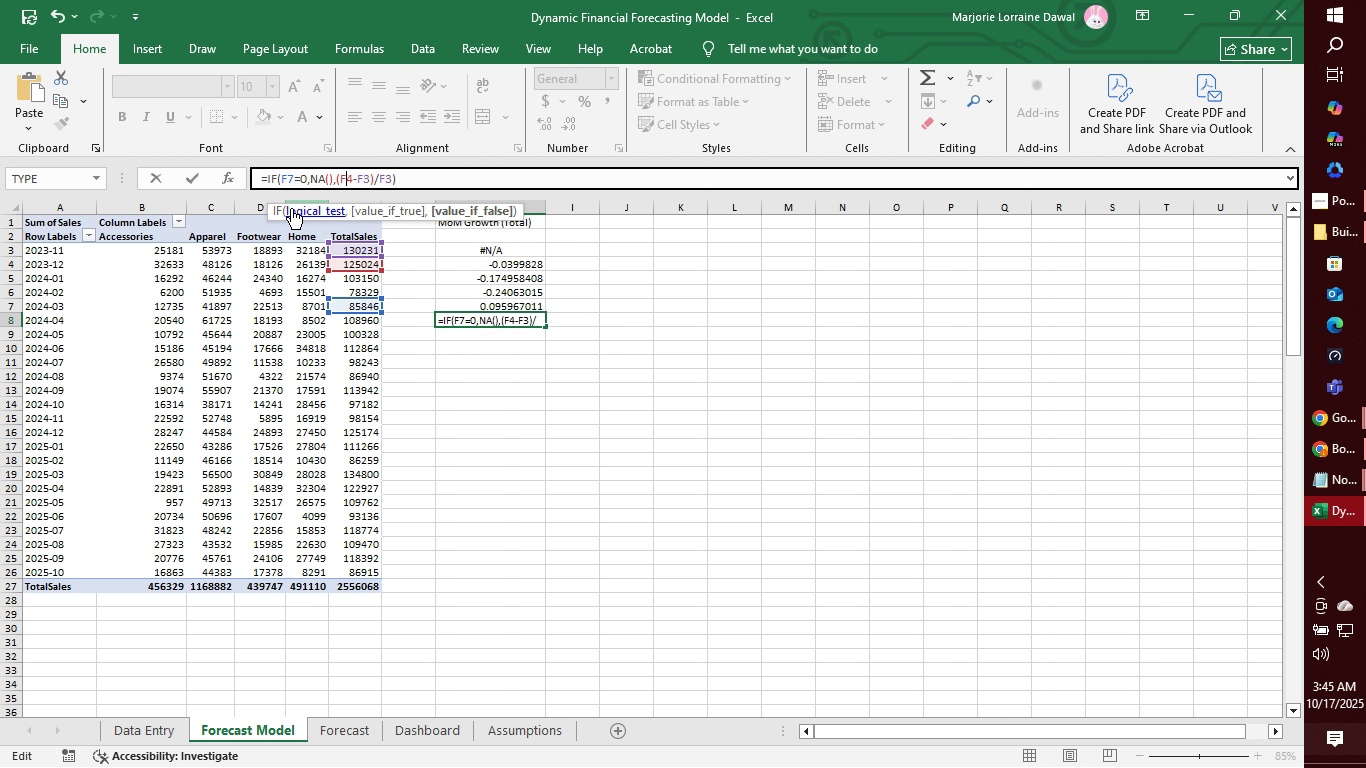 
key(ArrowRight)
 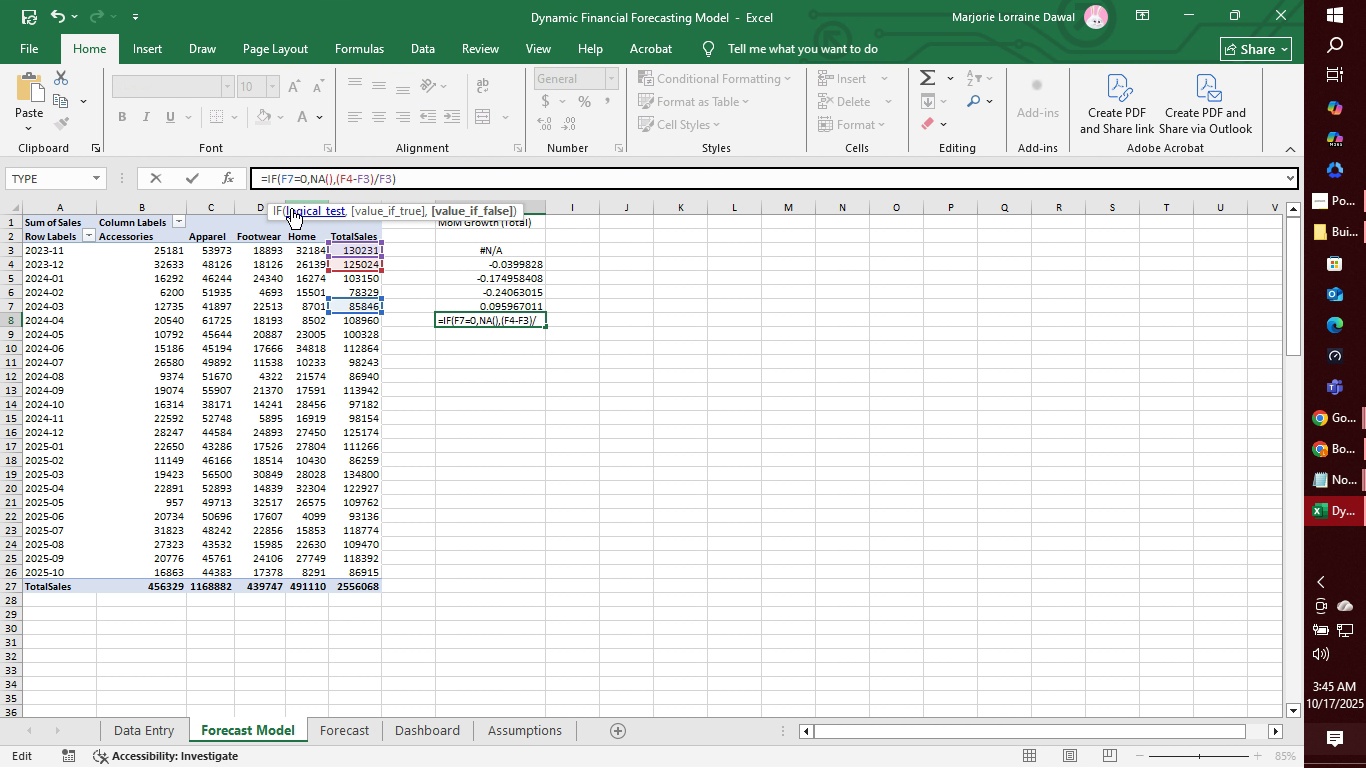 
key(ArrowRight)
 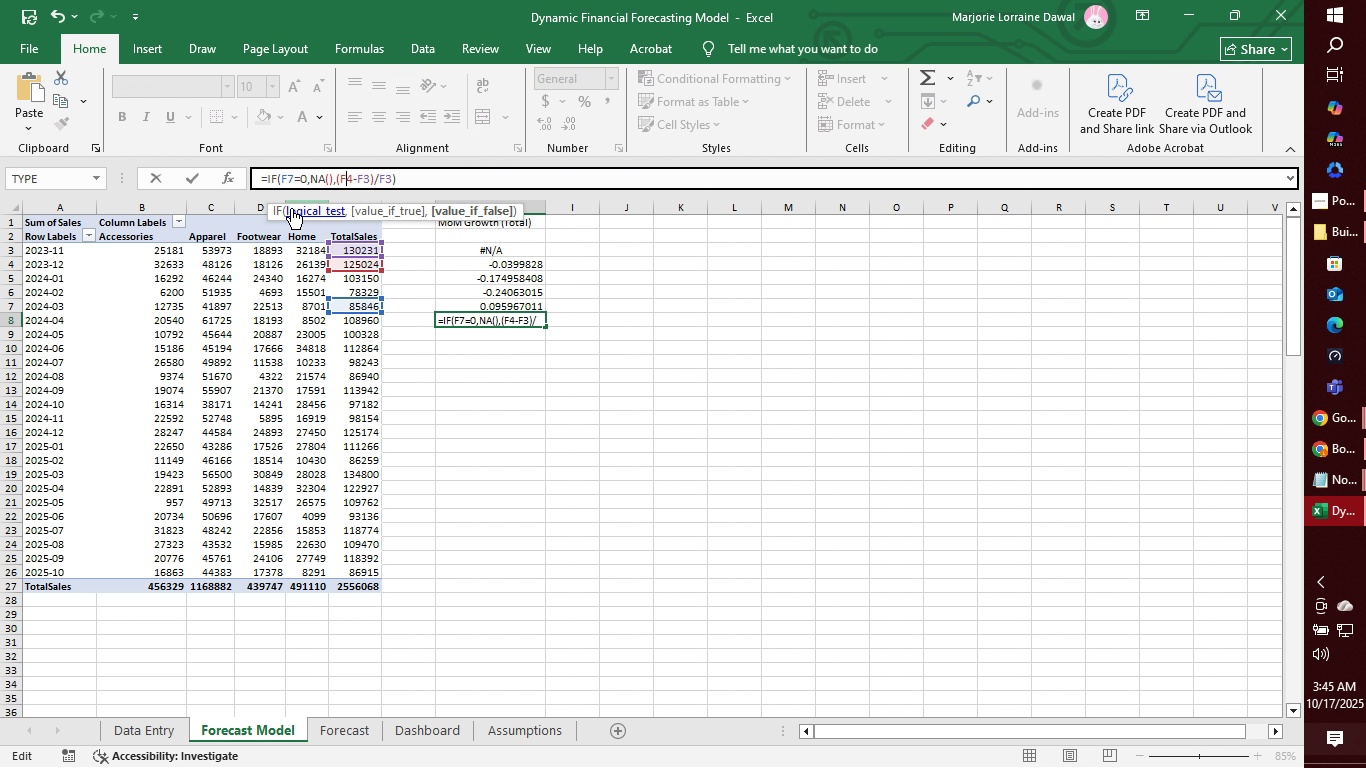 
key(Backspace)
 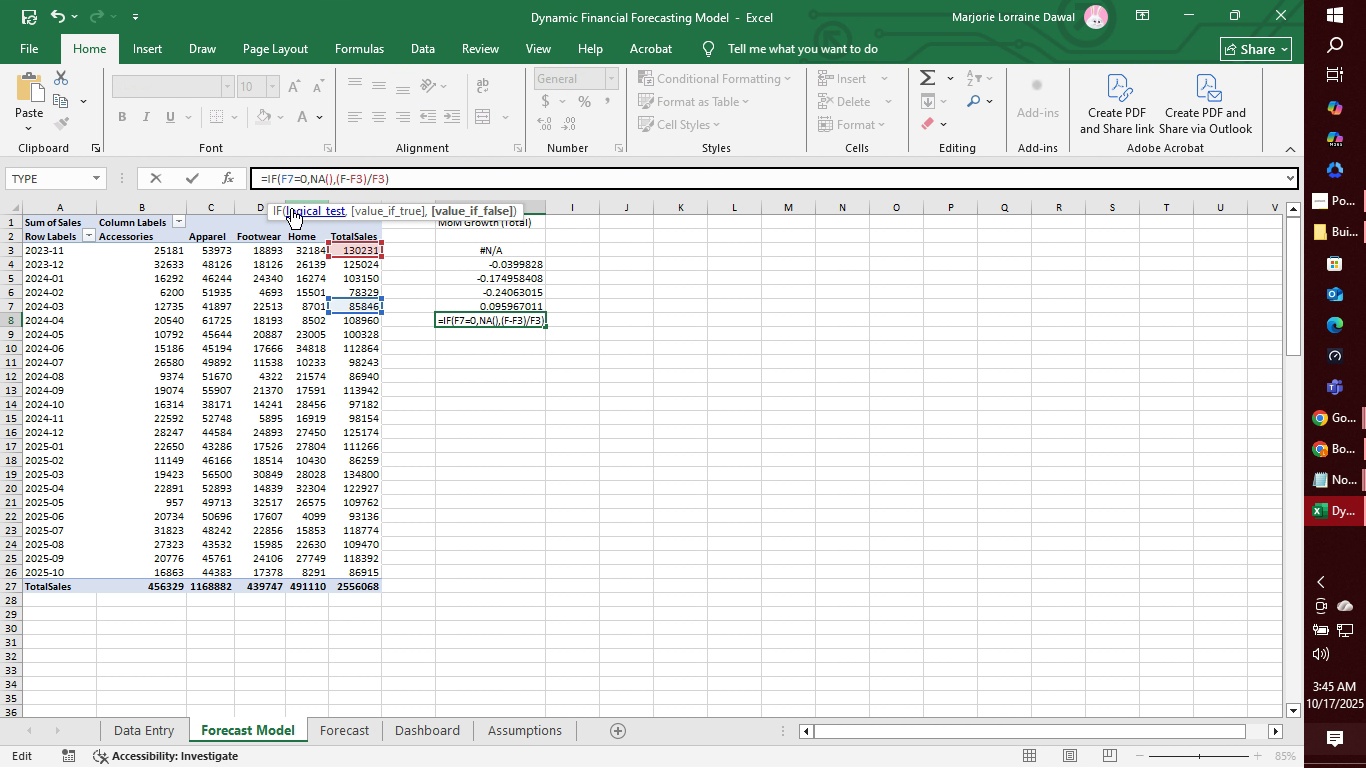 
key(8)
 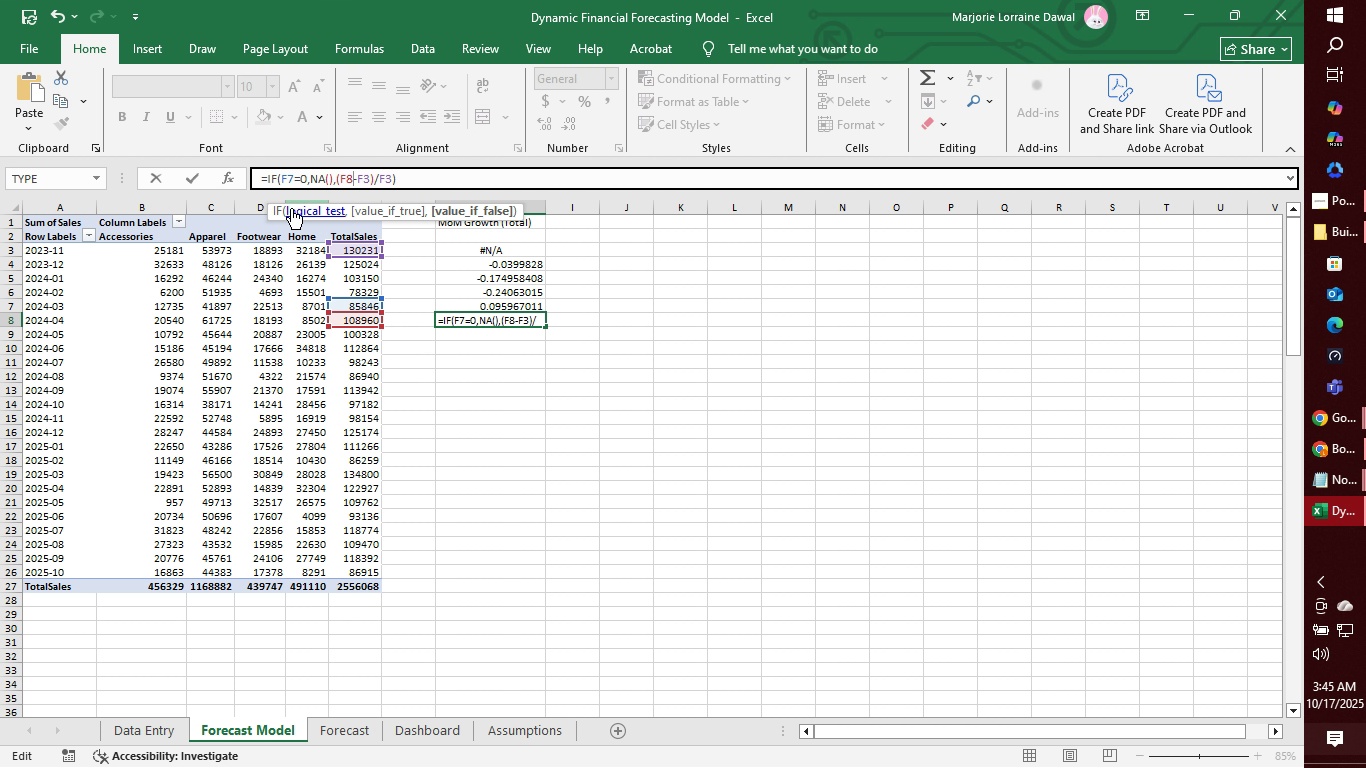 
key(ArrowRight)
 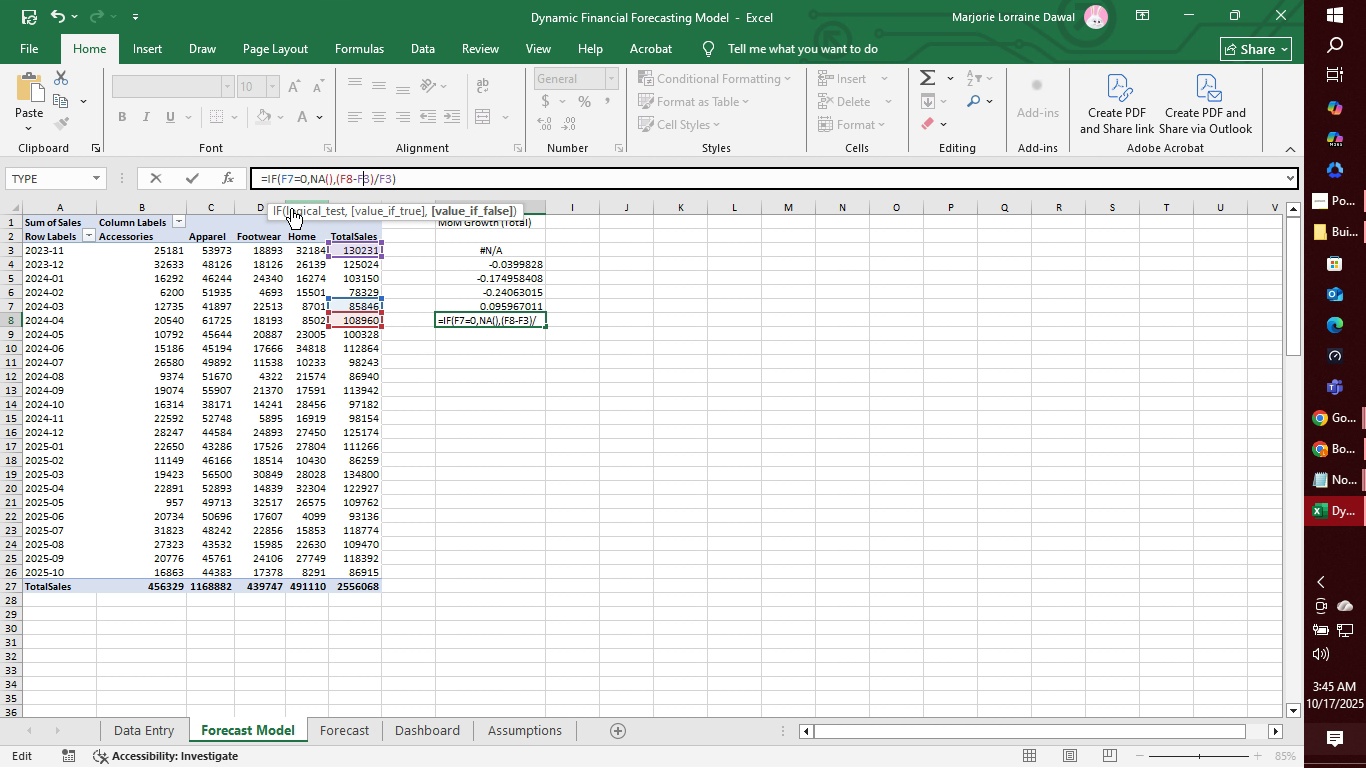 
key(ArrowRight)
 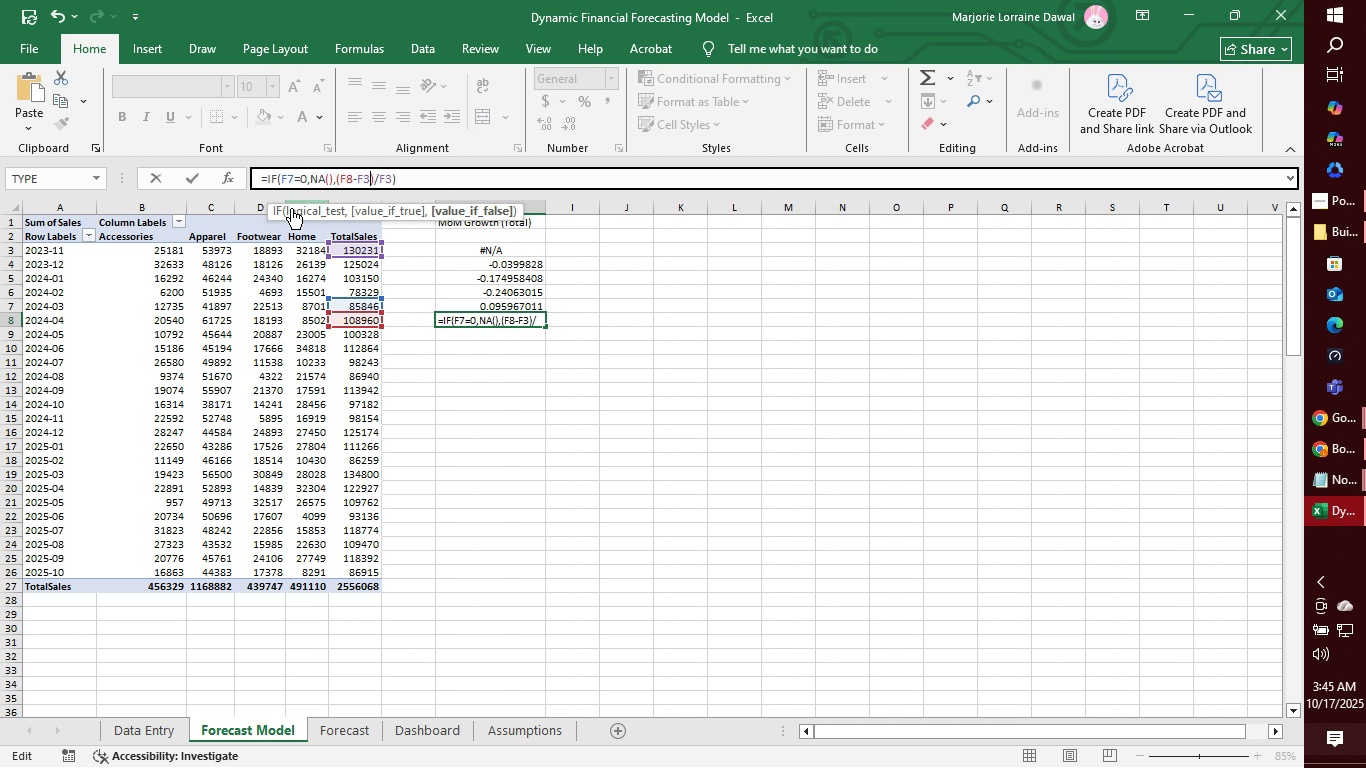 
key(ArrowRight)
 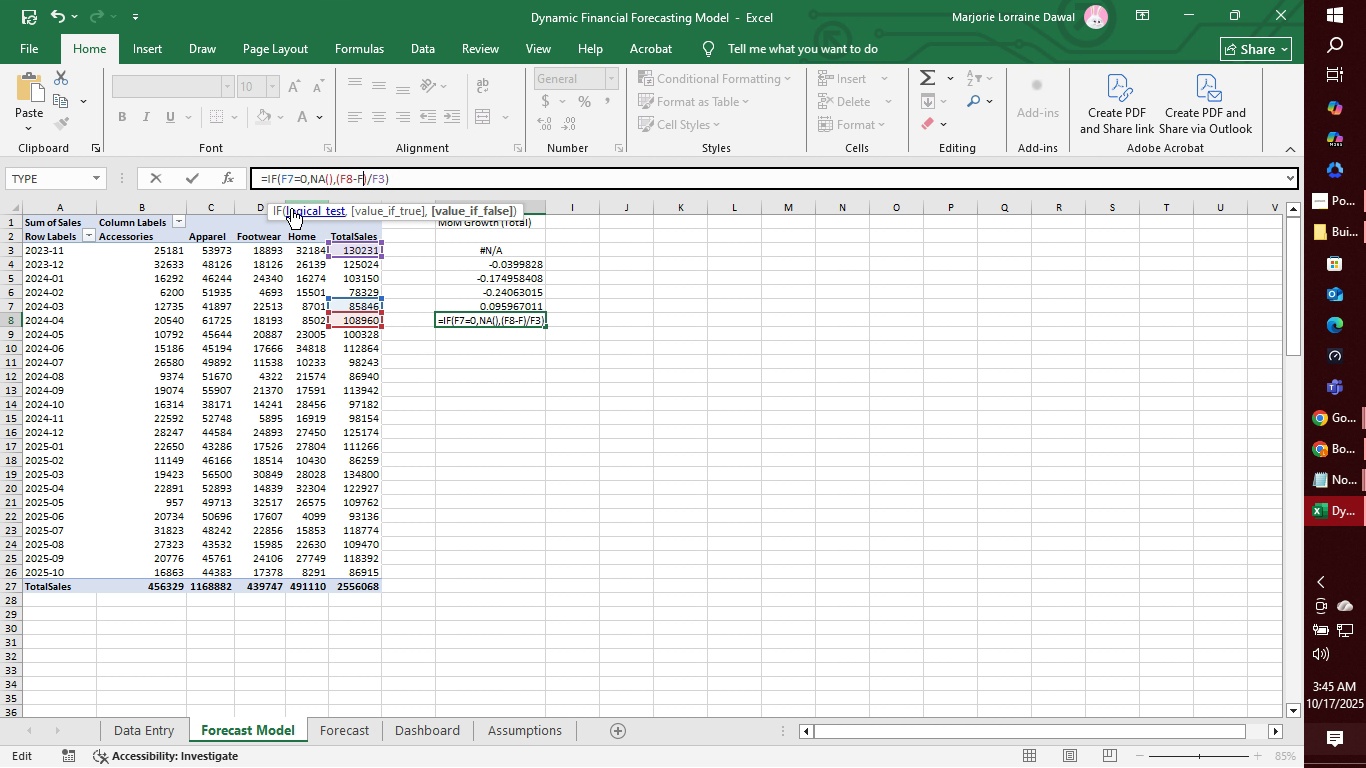 
key(Backspace)
 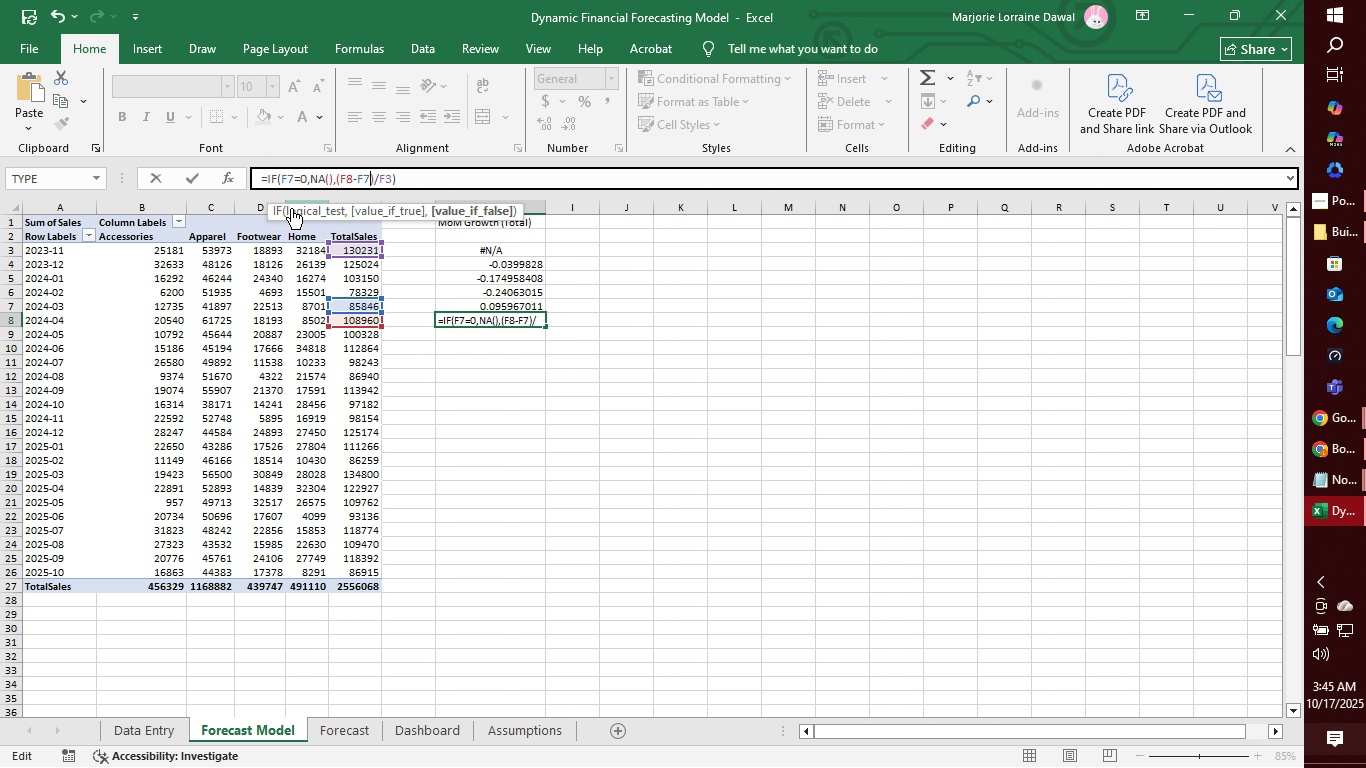 
key(7)
 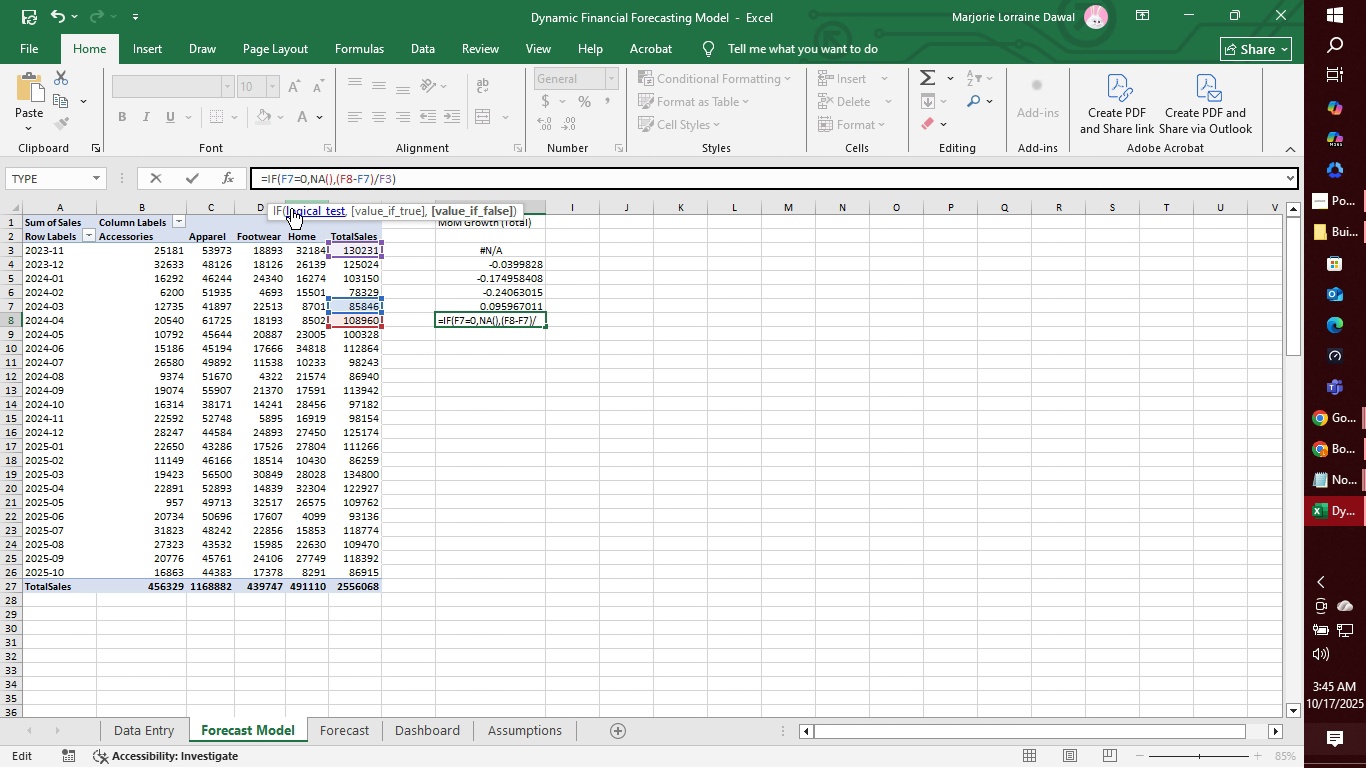 
key(ArrowRight)
 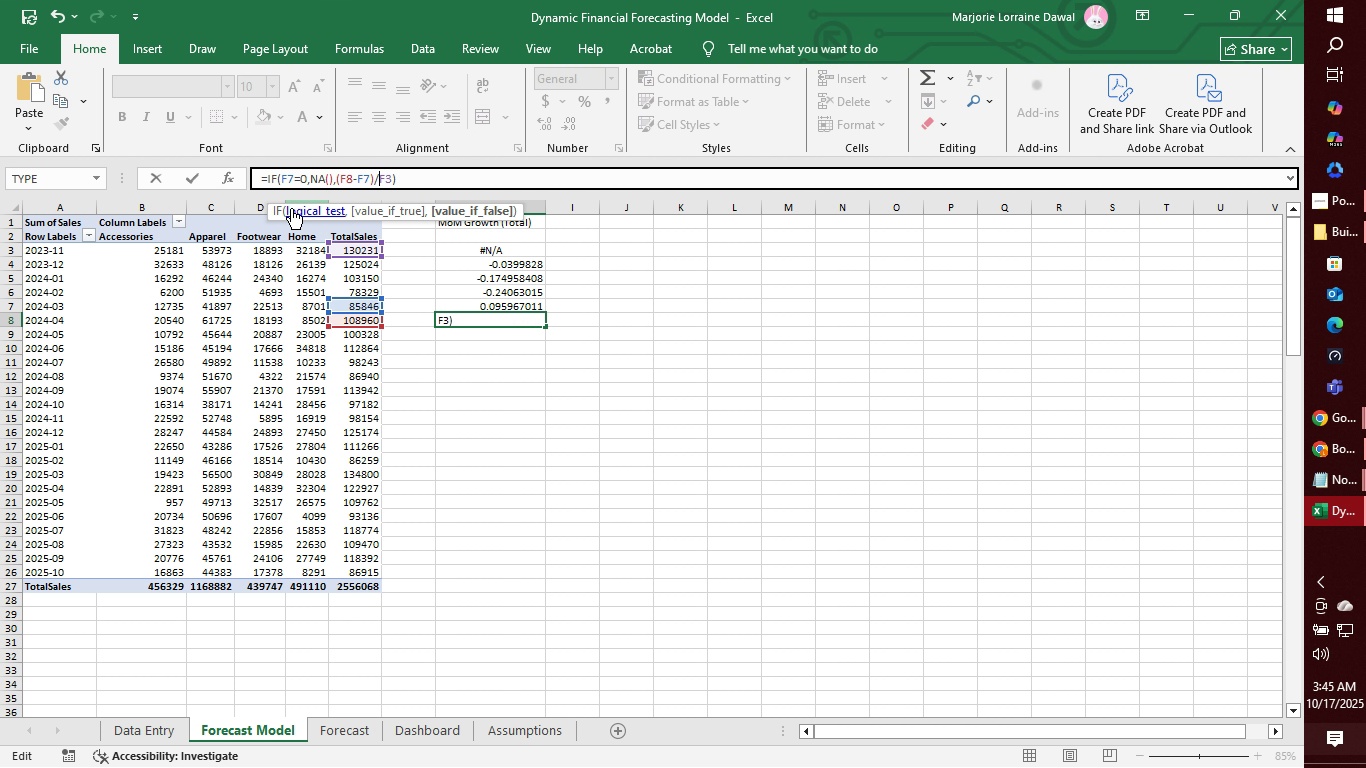 
key(ArrowRight)
 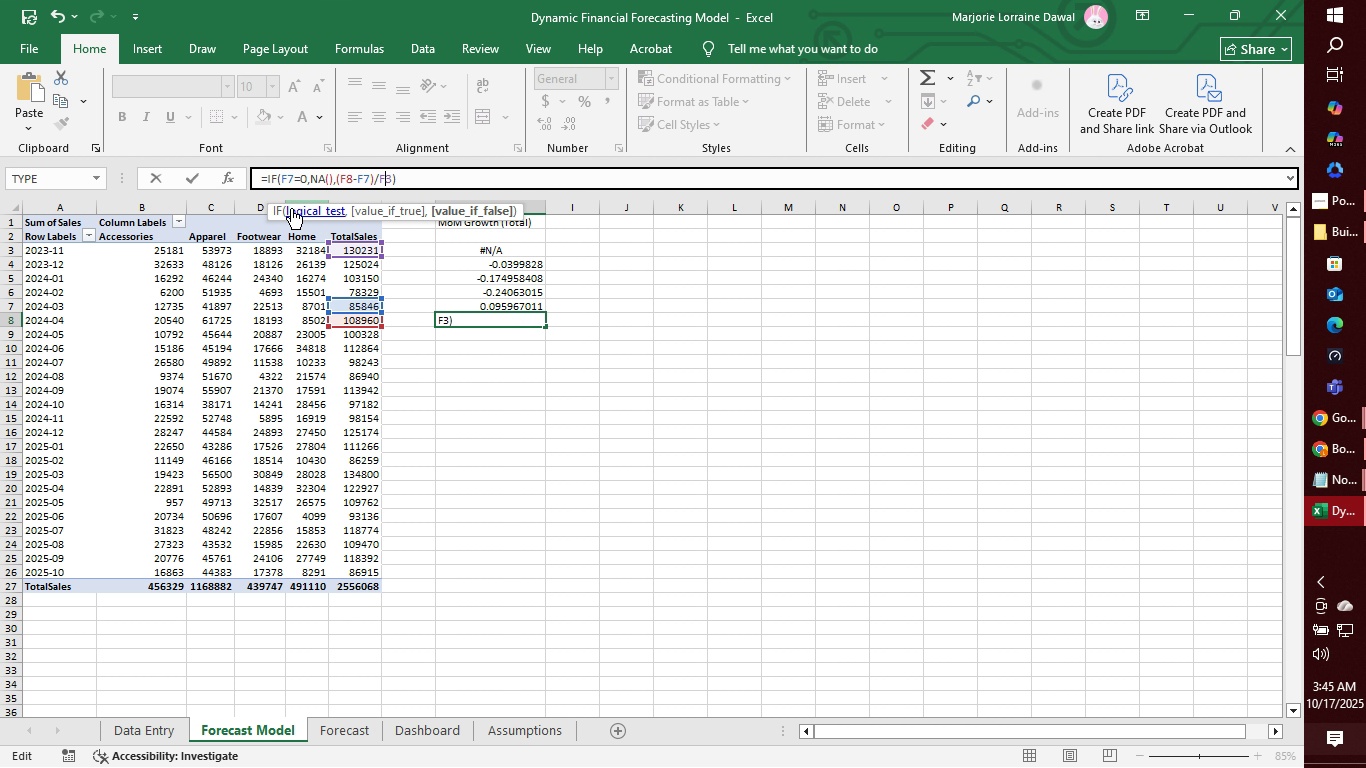 
key(ArrowRight)
 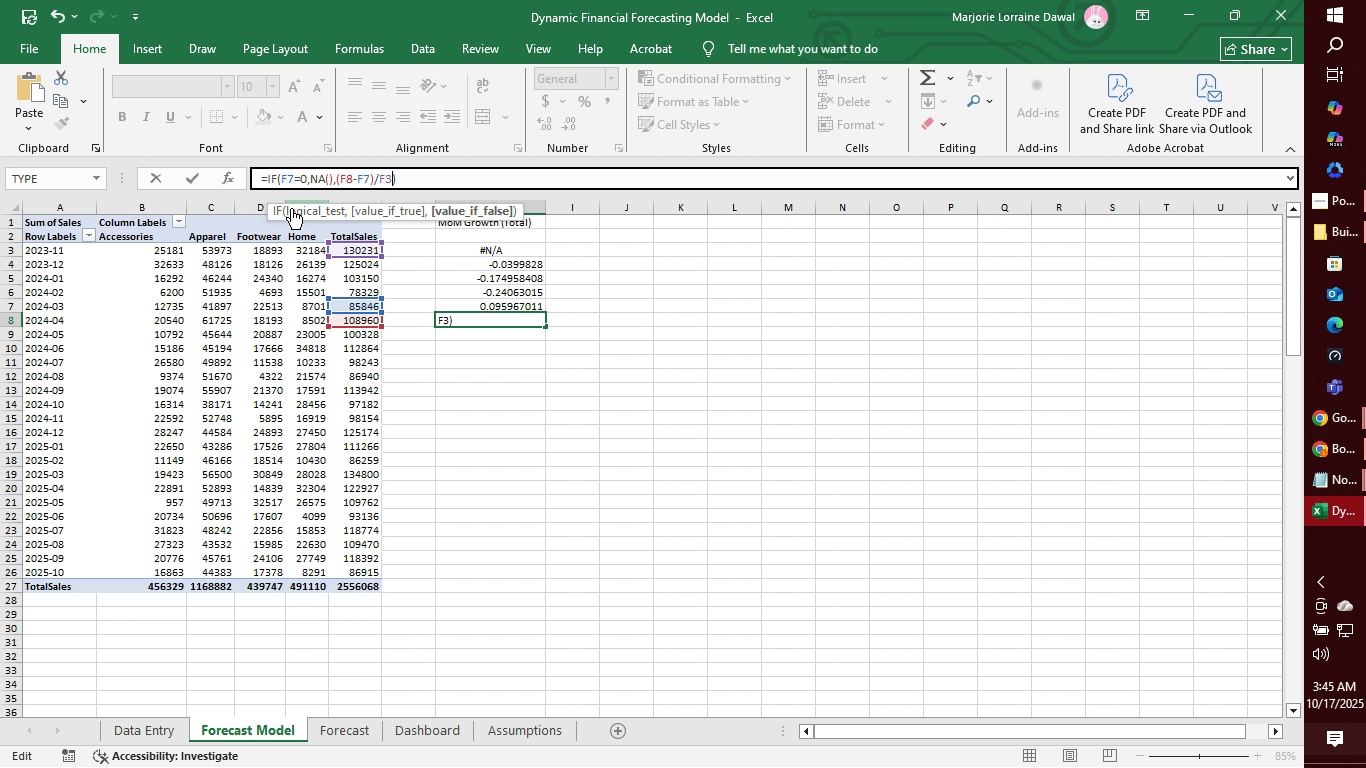 
key(ArrowRight)
 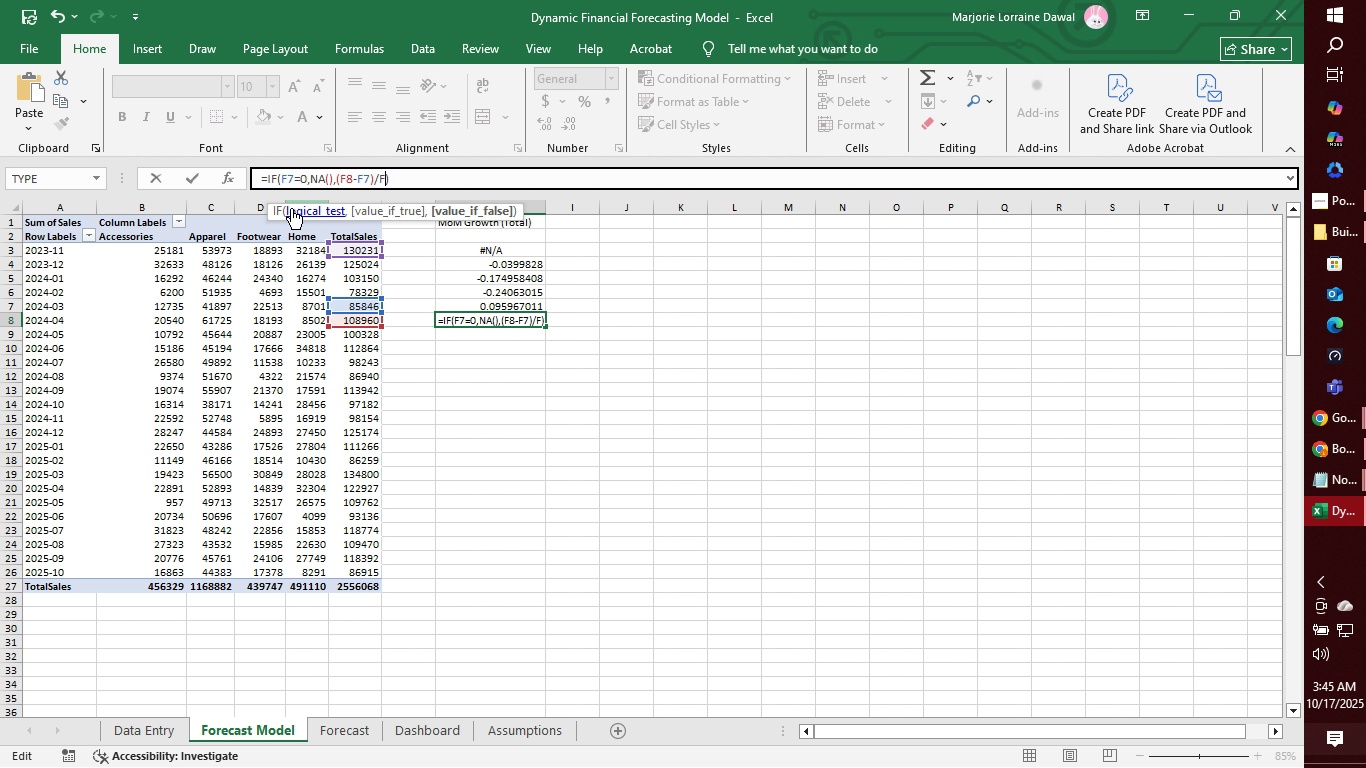 
key(Backspace)
 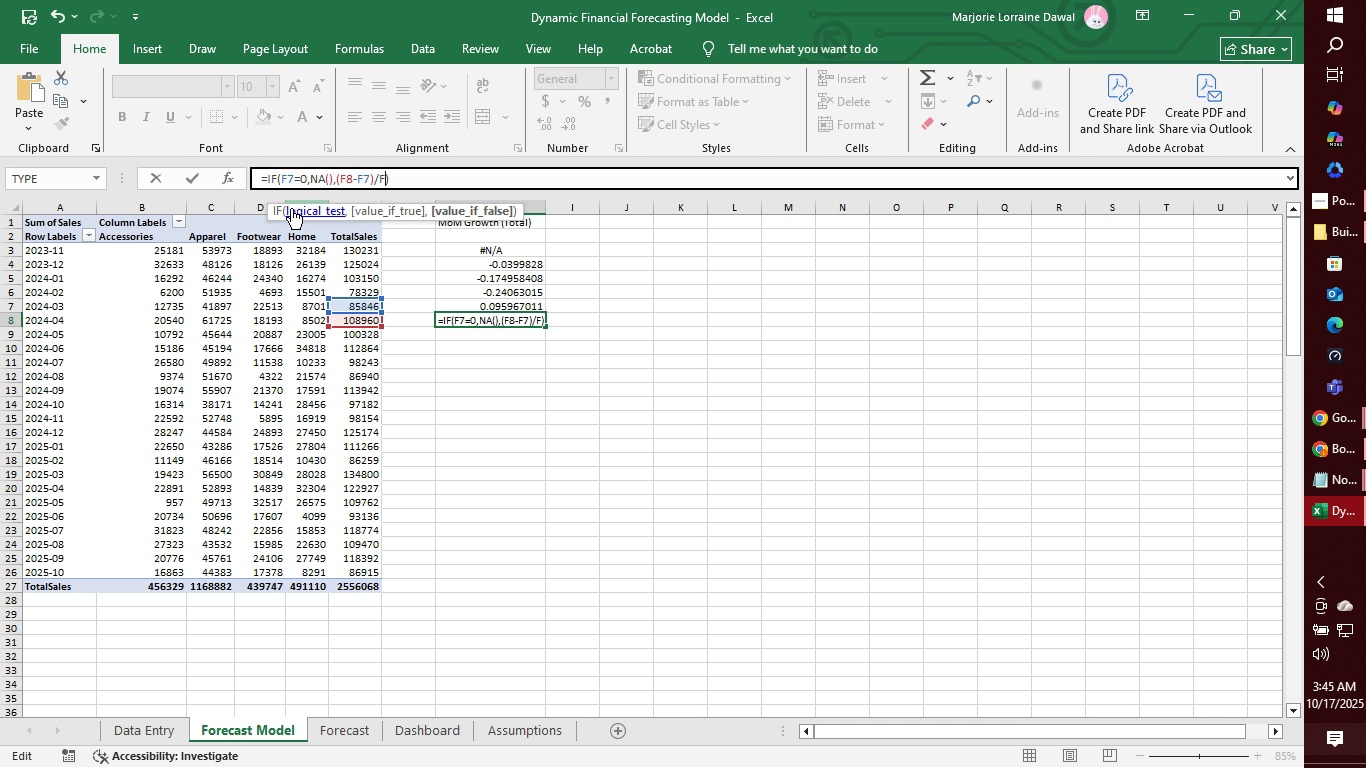 
key(7)
 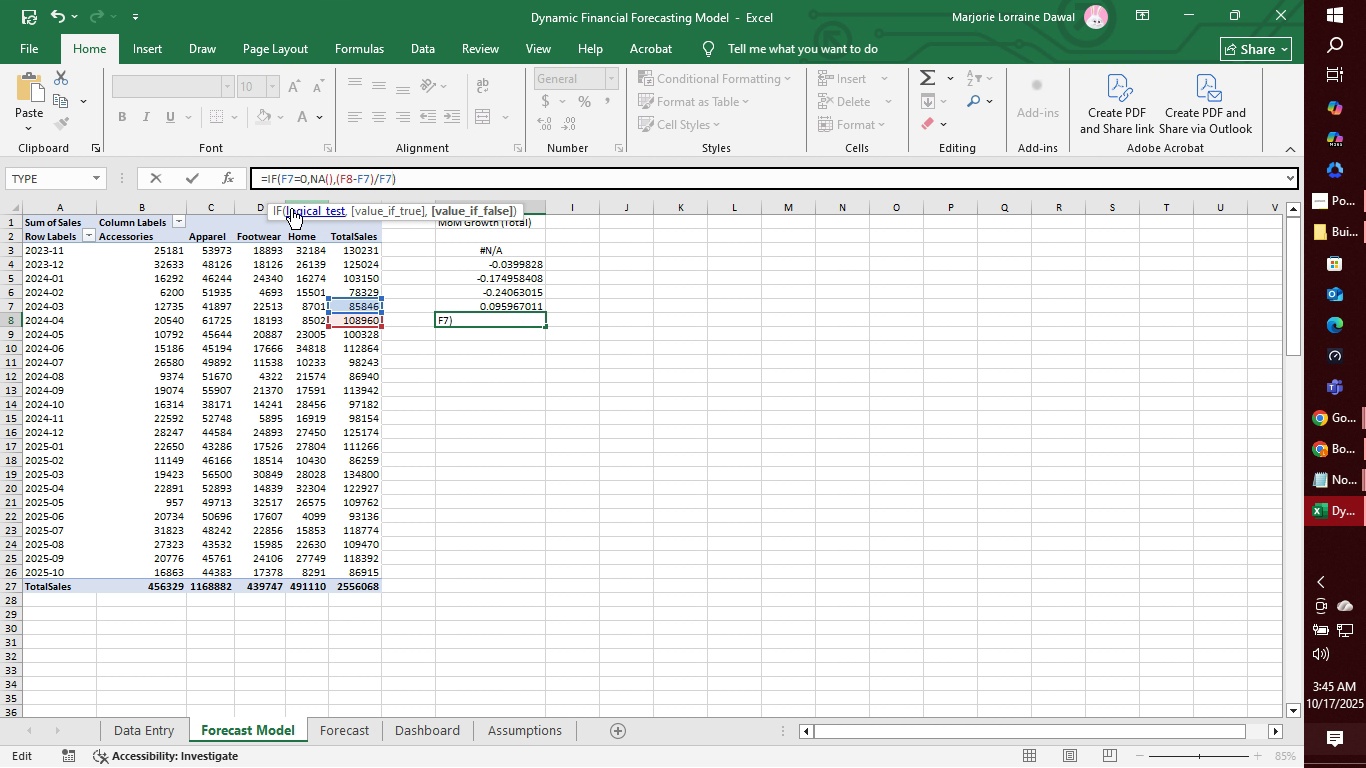 
key(Enter)
 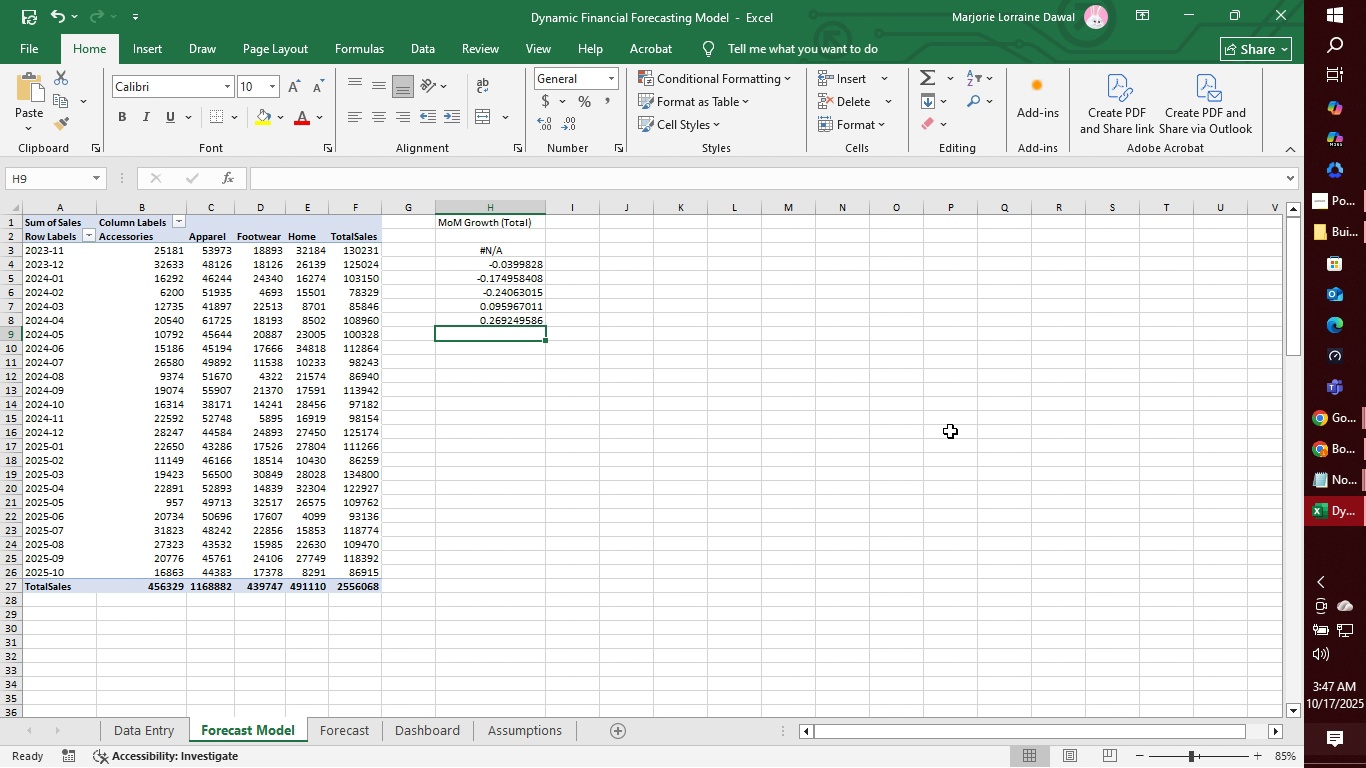 
wait(89.72)
 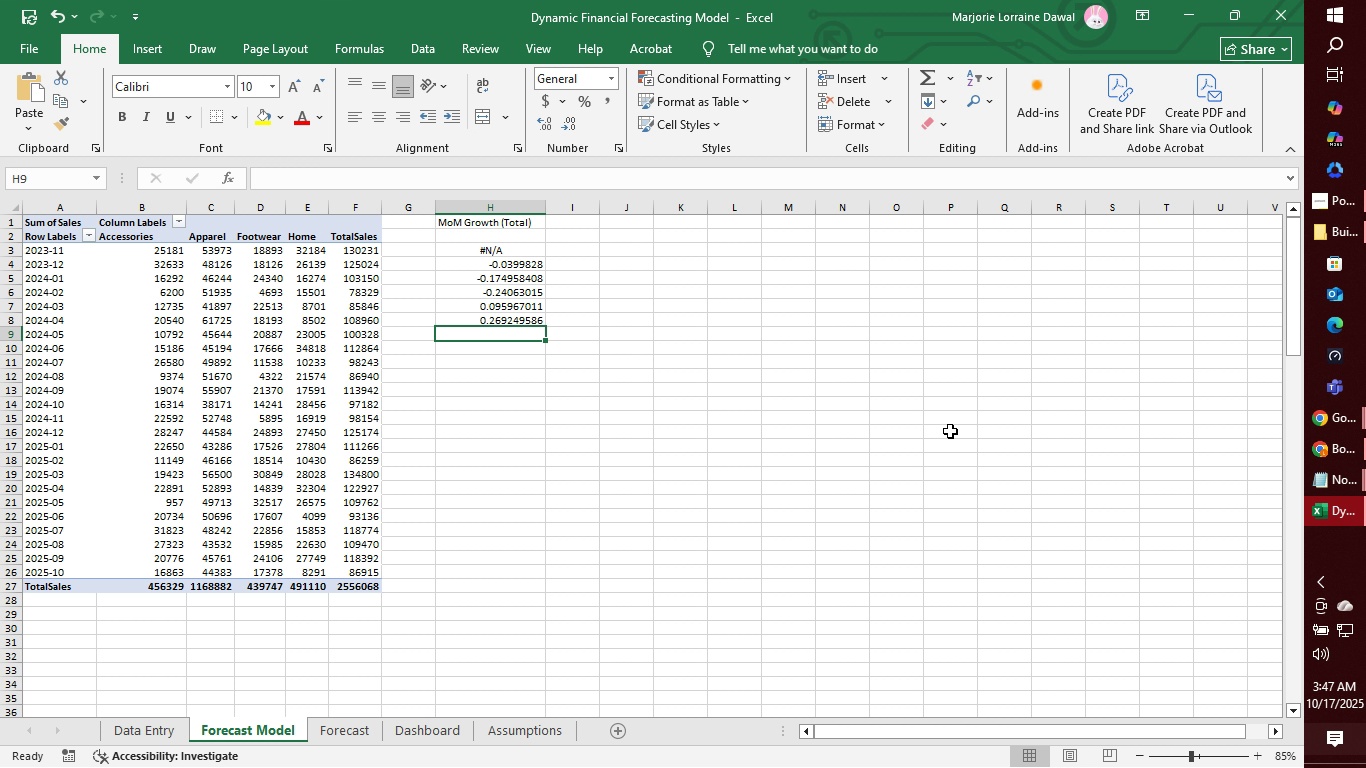 
left_click([1342, 454])
 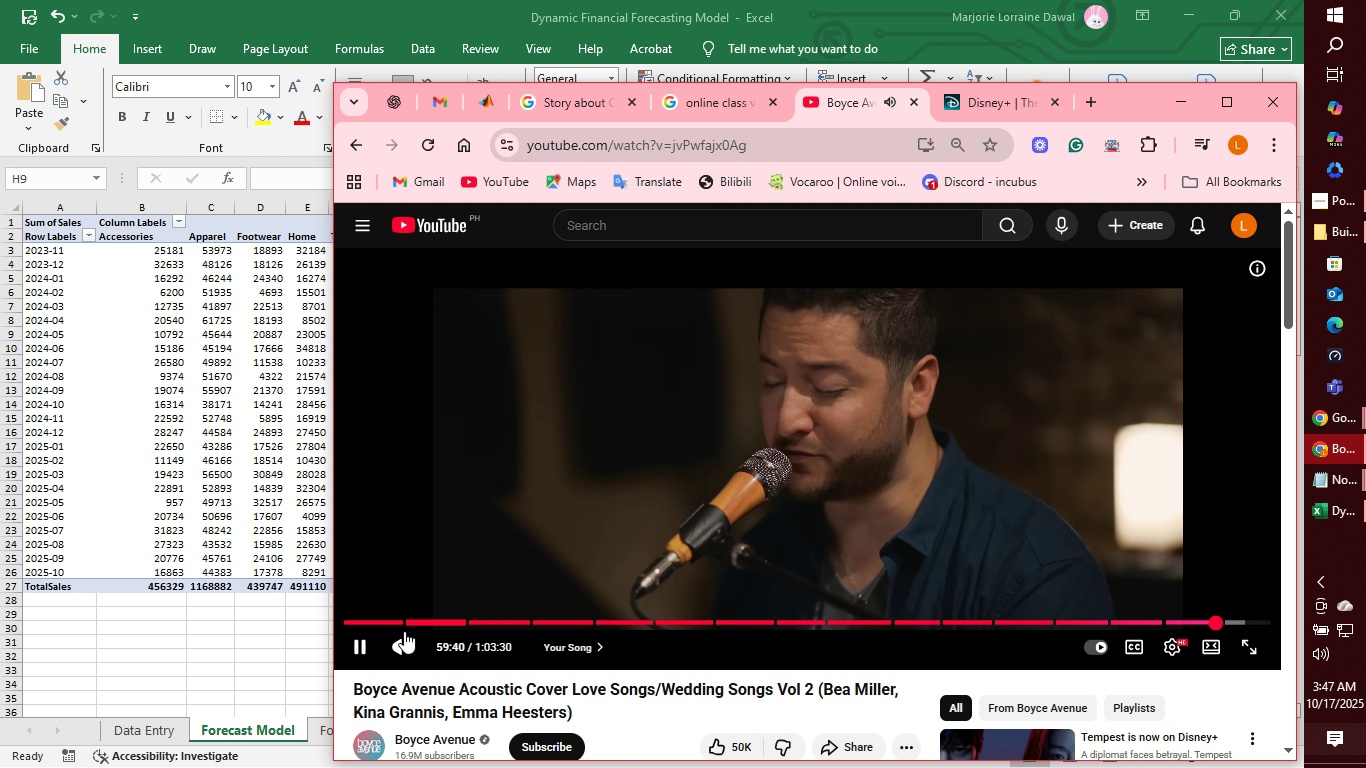 
left_click([355, 652])
 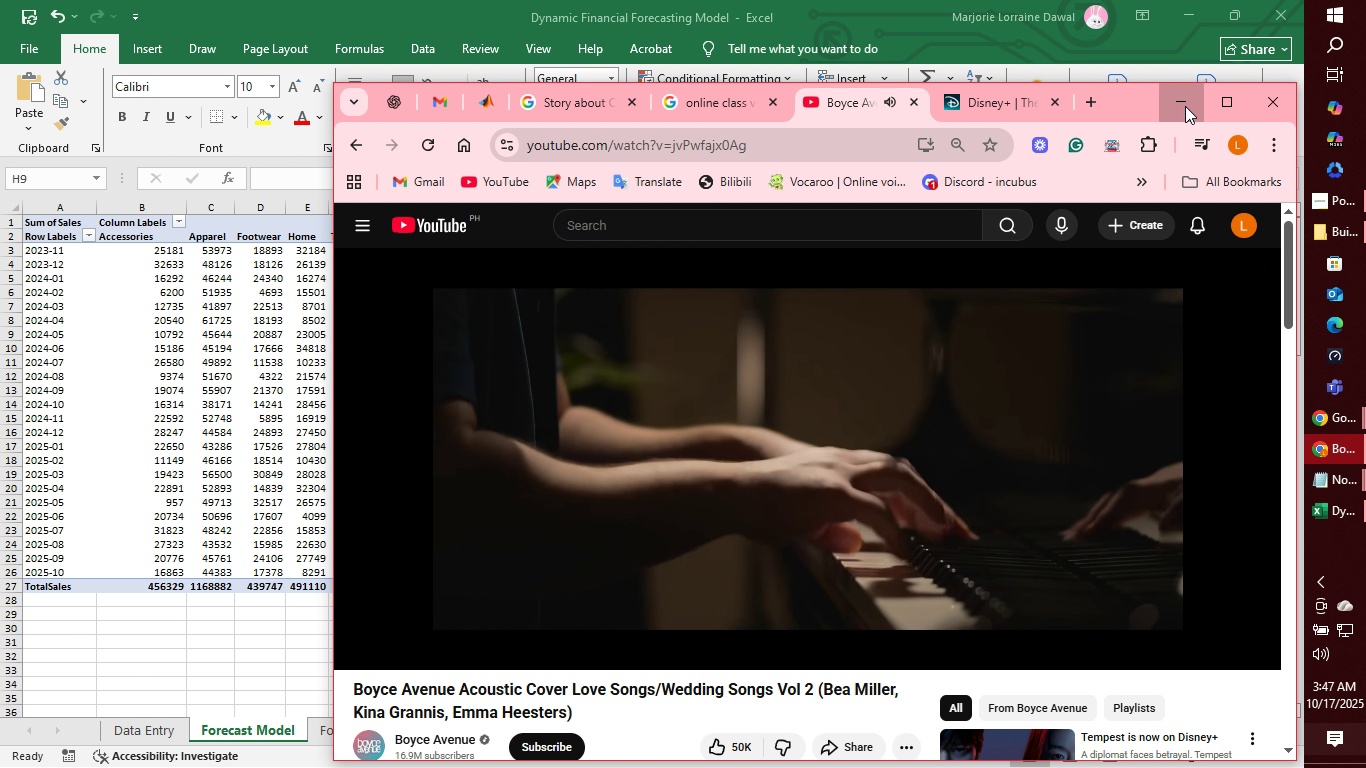 
left_click([1185, 106])
 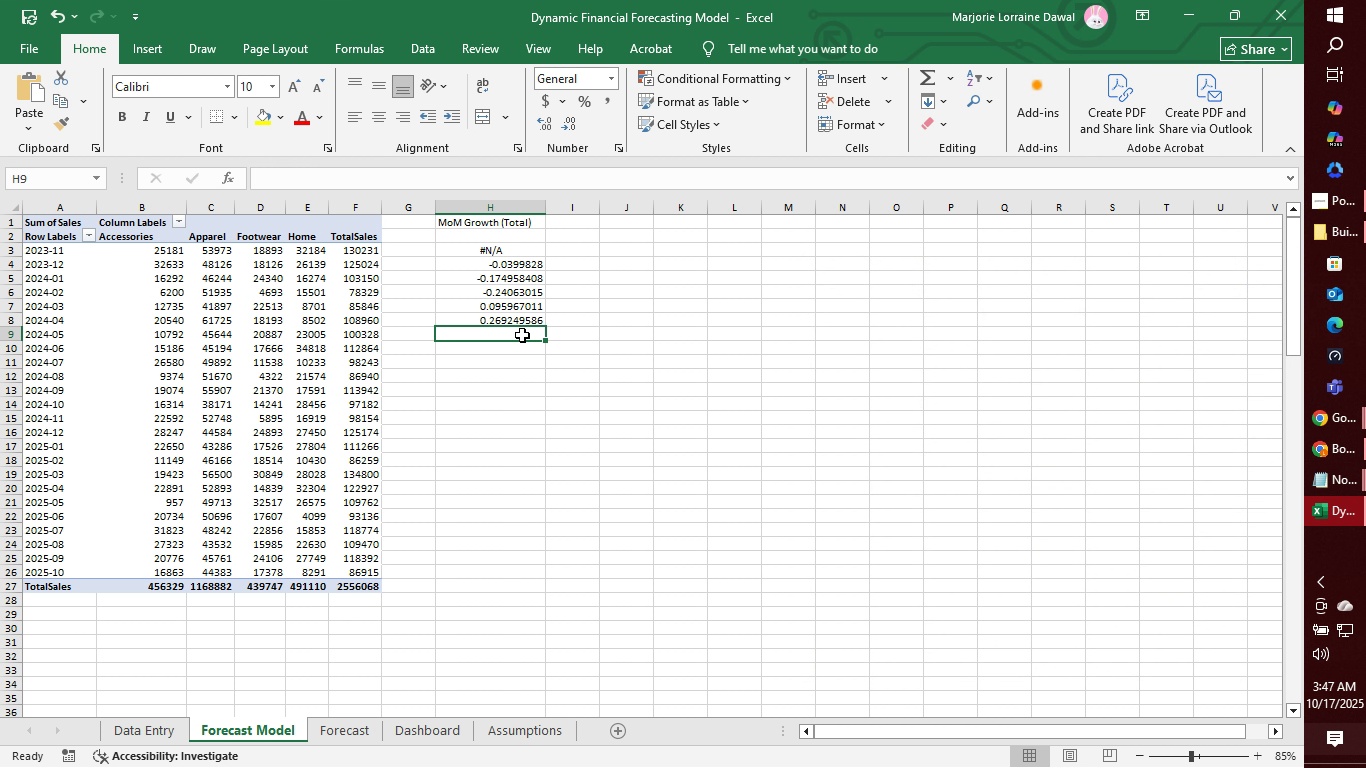 
left_click([522, 335])
 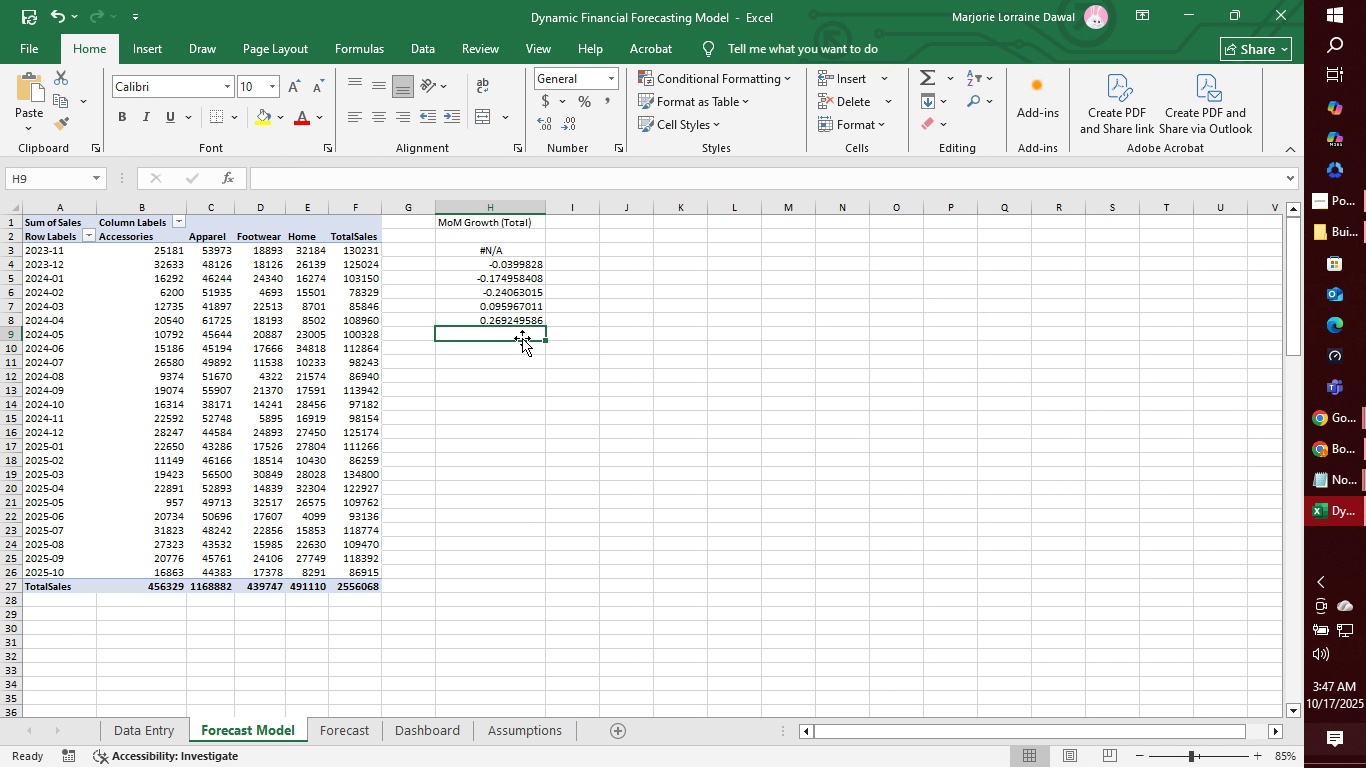 
key(CapsLock)
 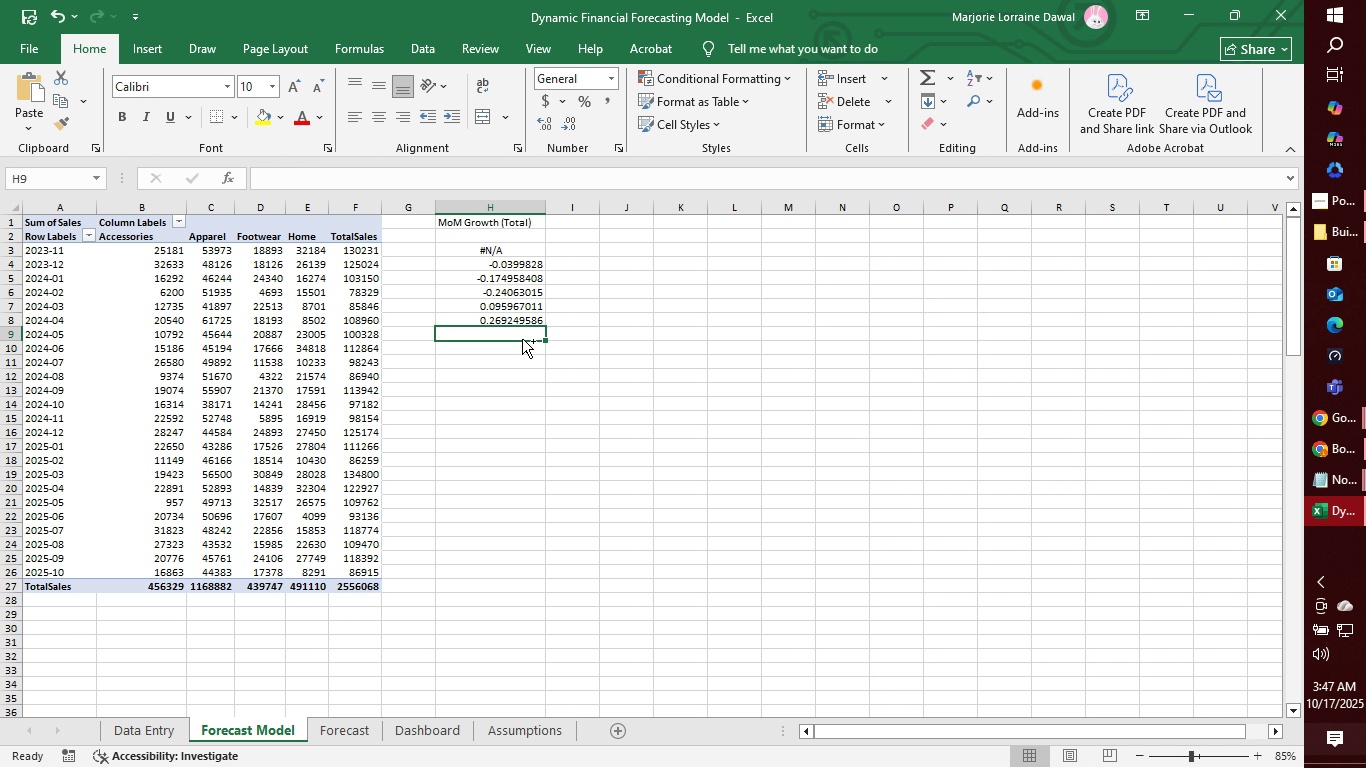 
key(Control+V)
 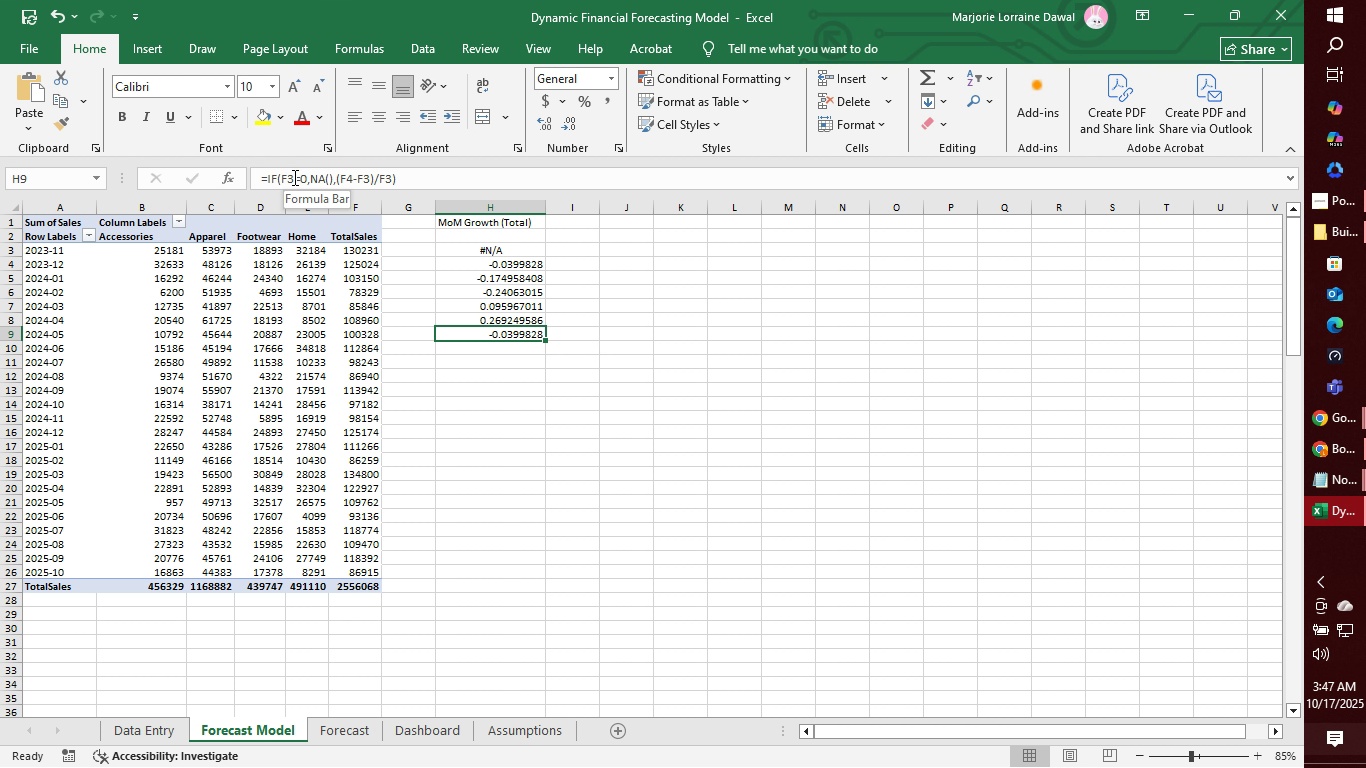 
left_click([293, 177])
 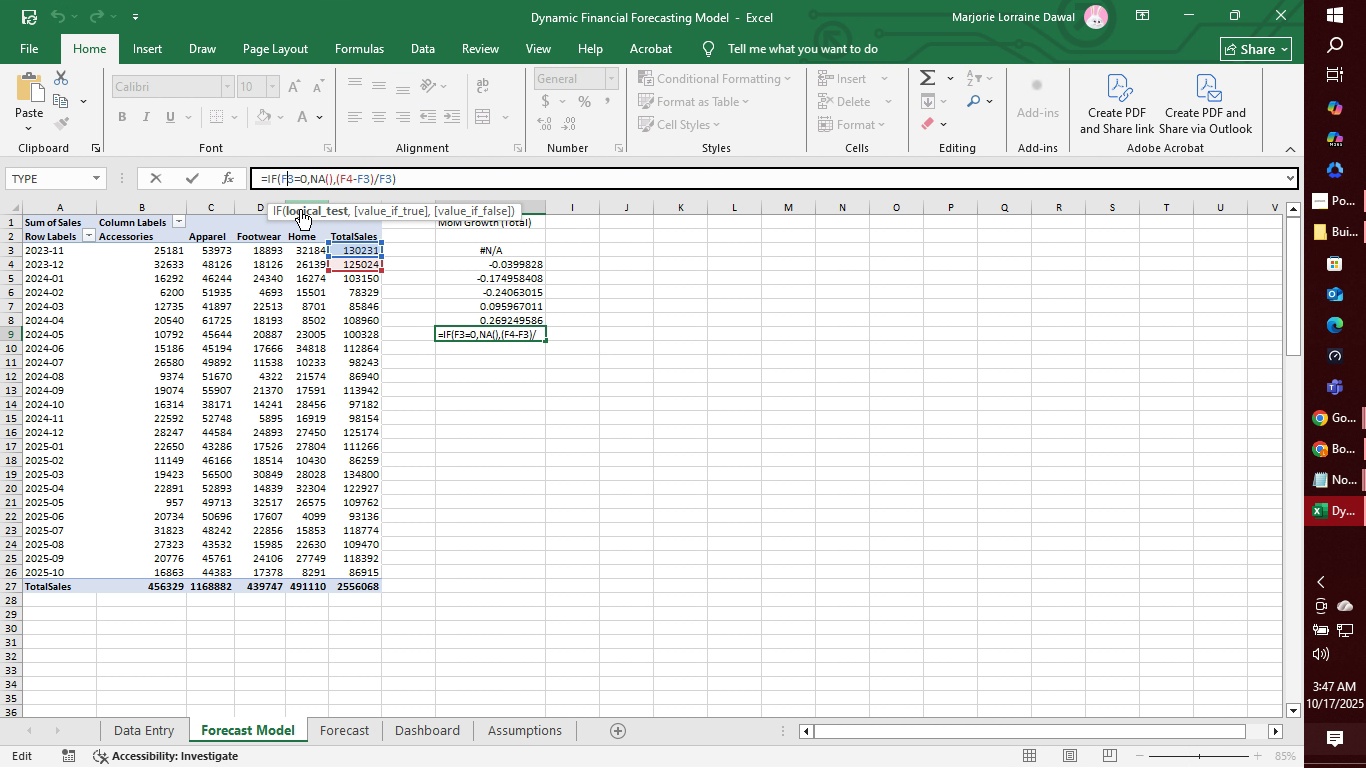 
key(Backspace)
 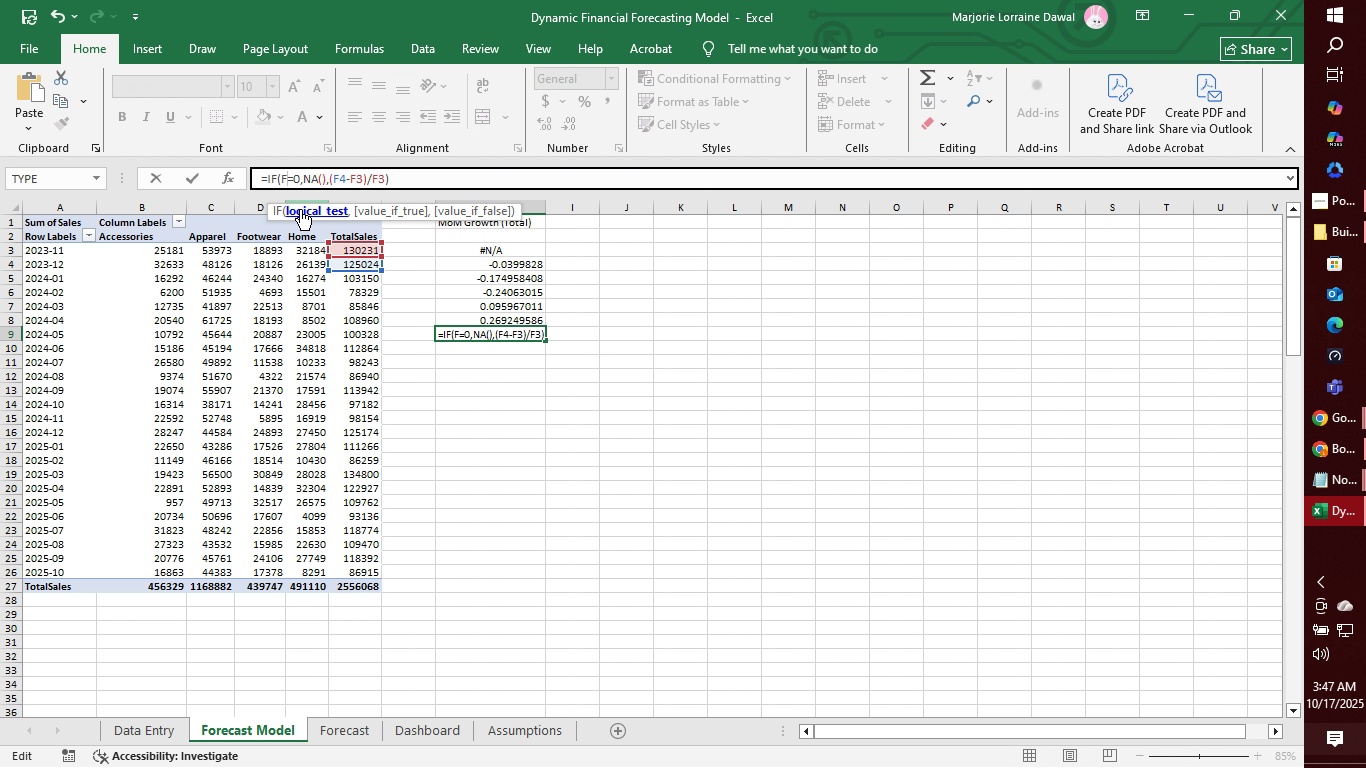 
key(8)
 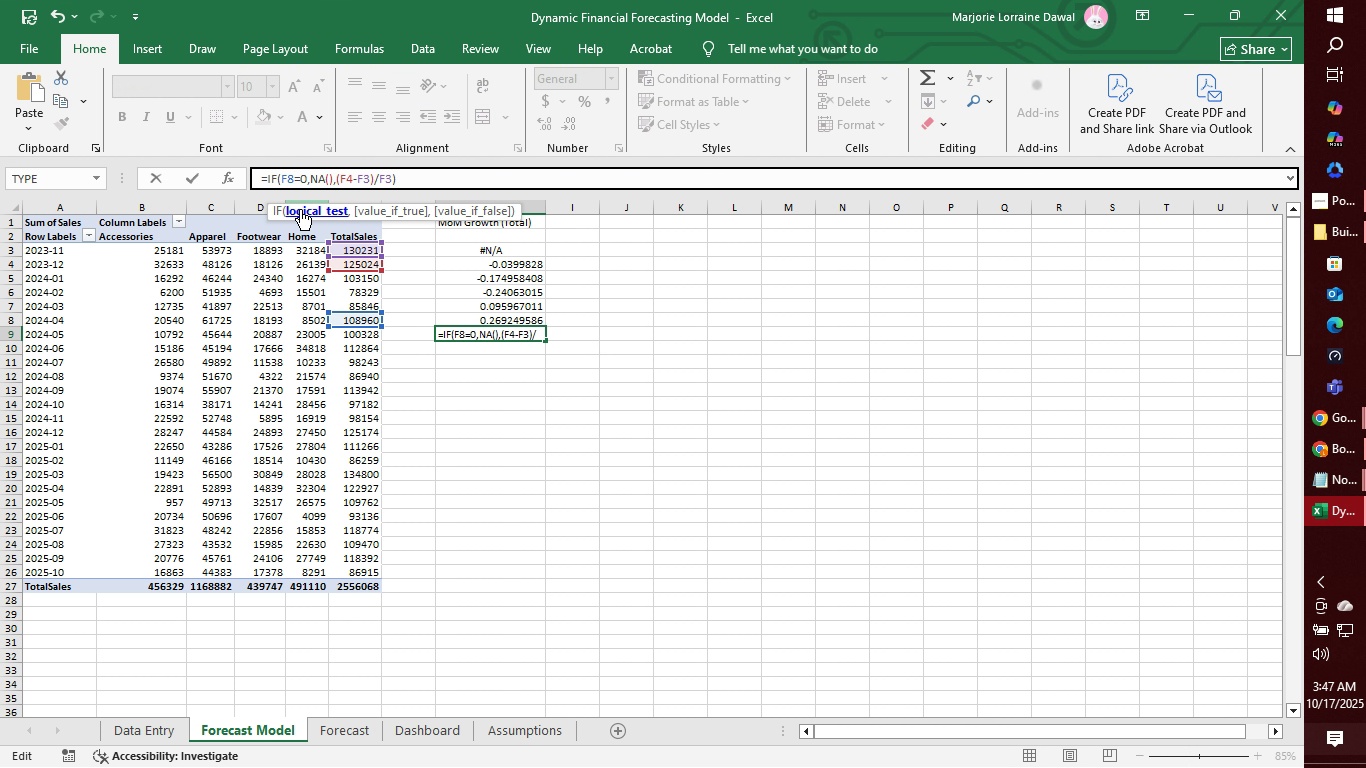 
key(ArrowRight)
 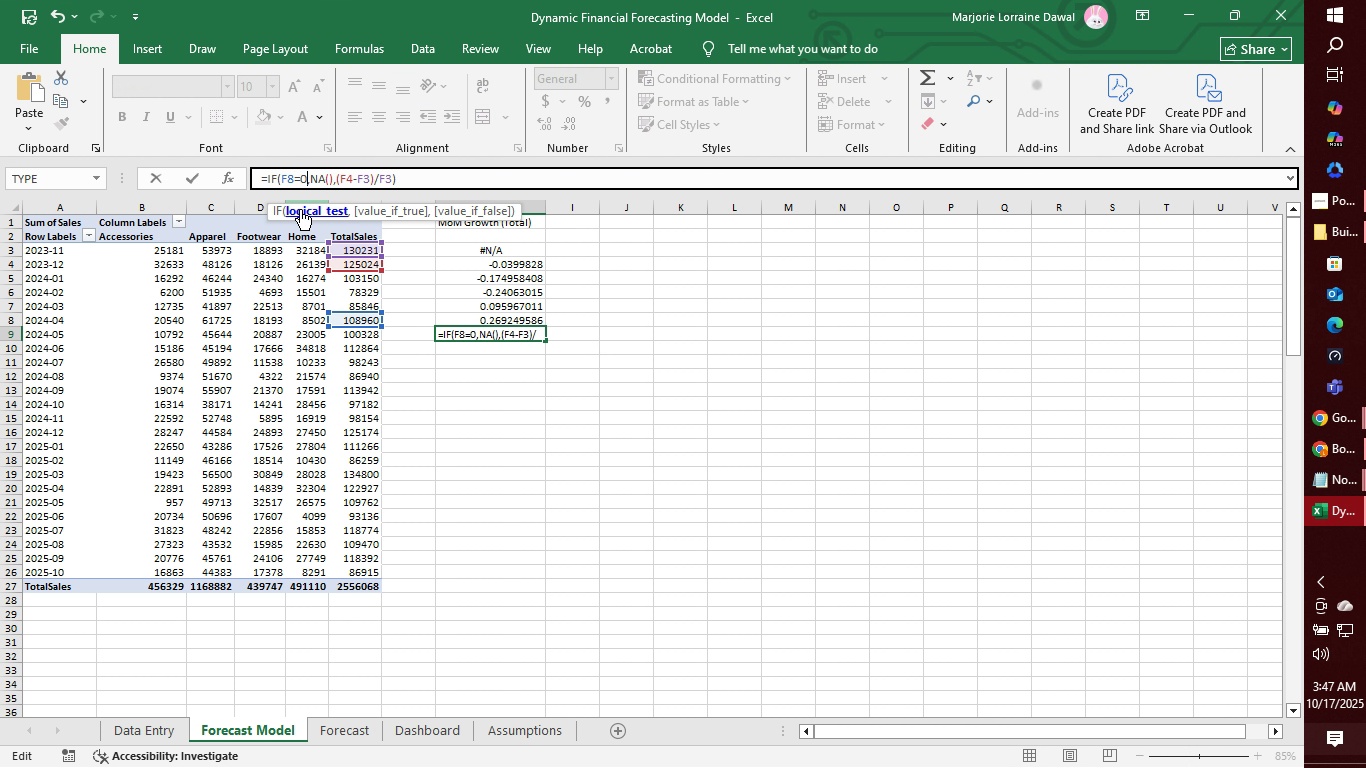 
key(ArrowRight)
 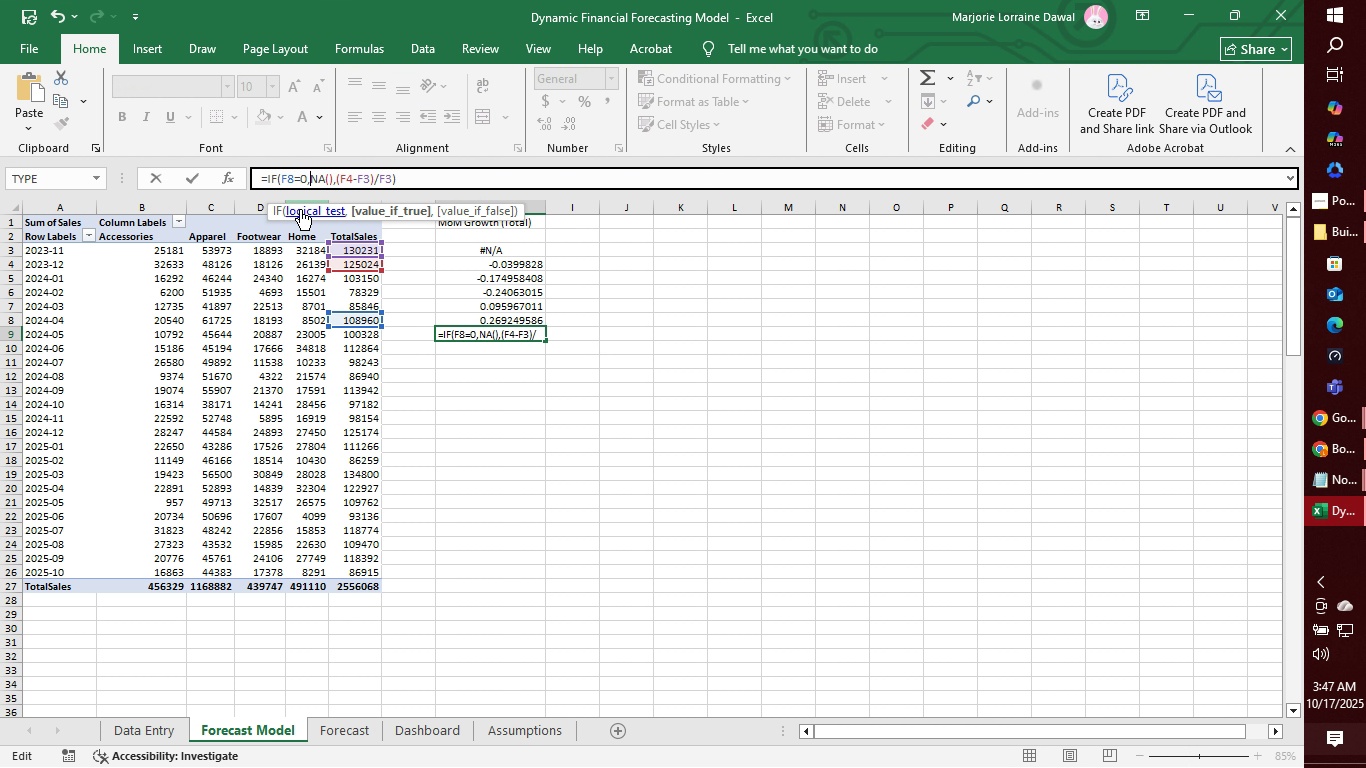 
key(ArrowRight)
 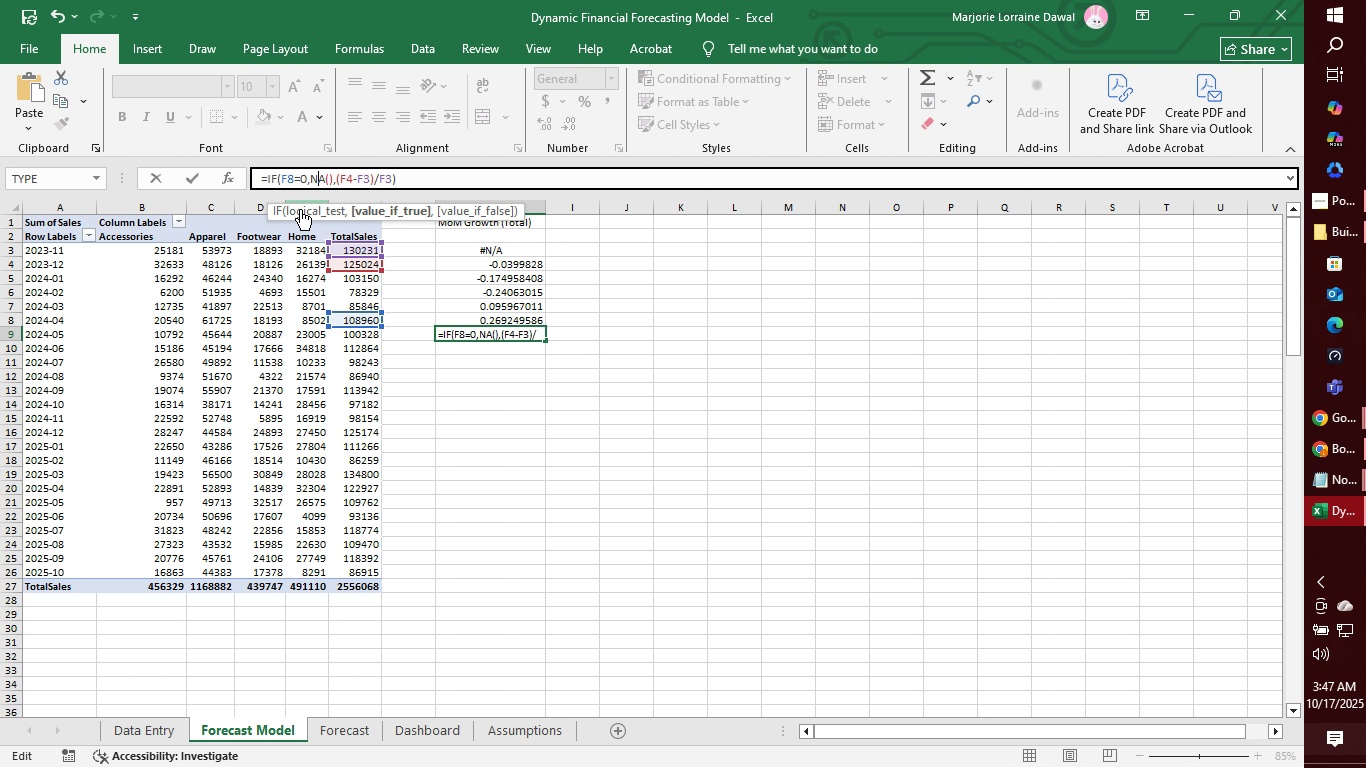 
key(ArrowRight)
 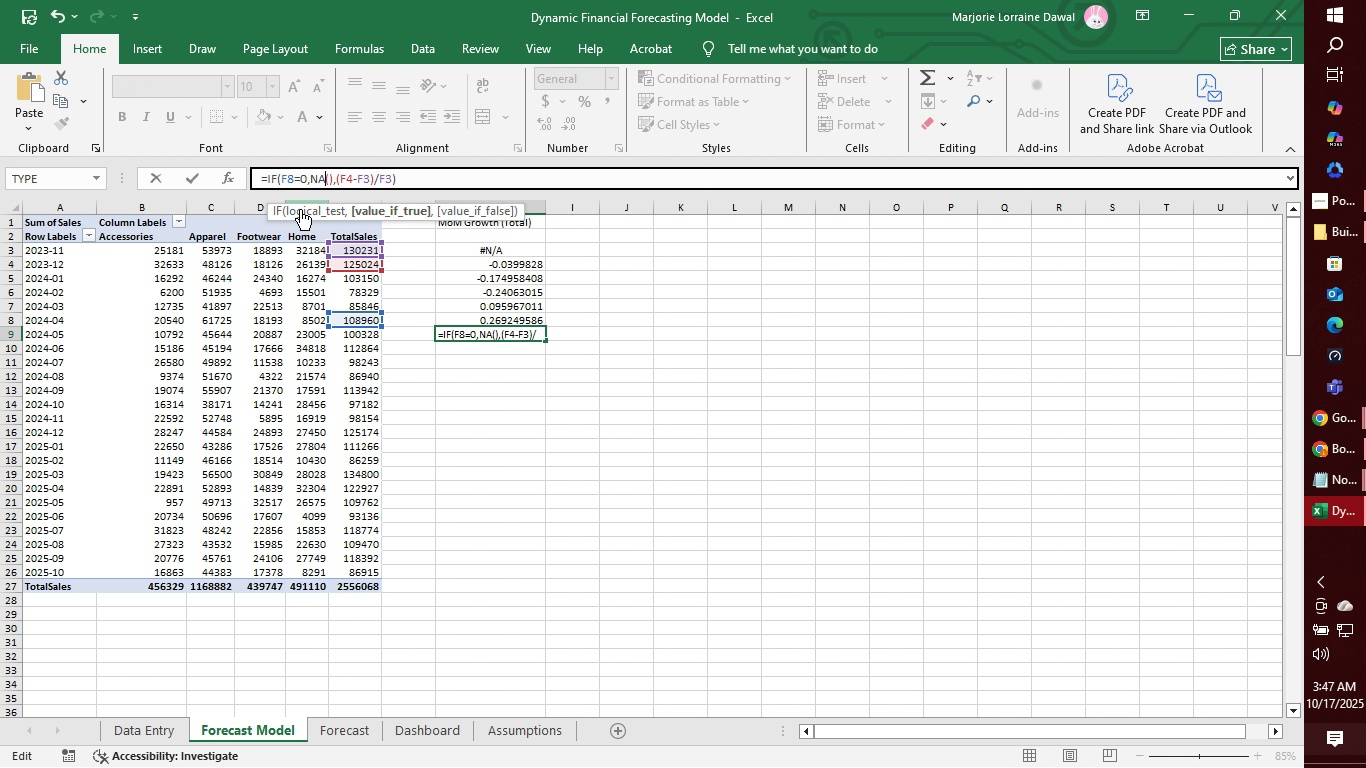 
key(ArrowRight)
 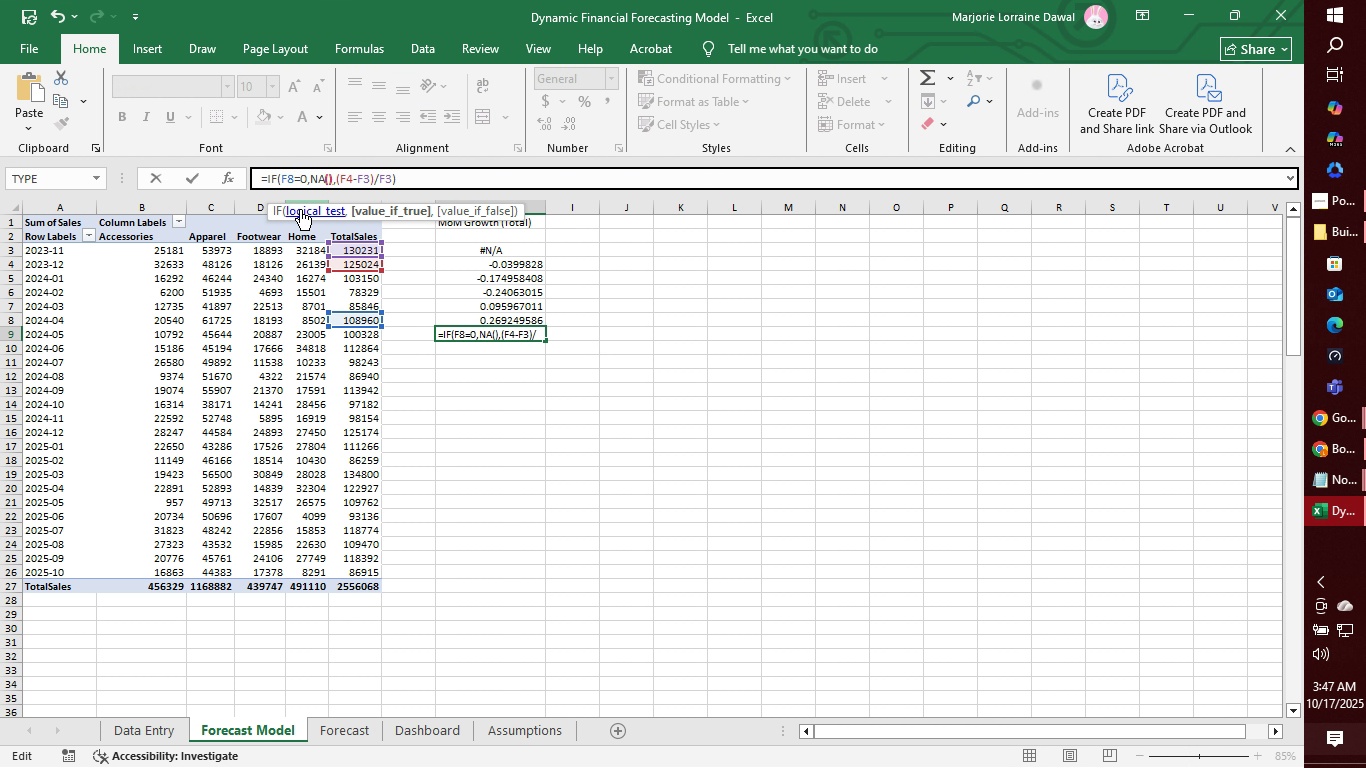 
key(ArrowRight)
 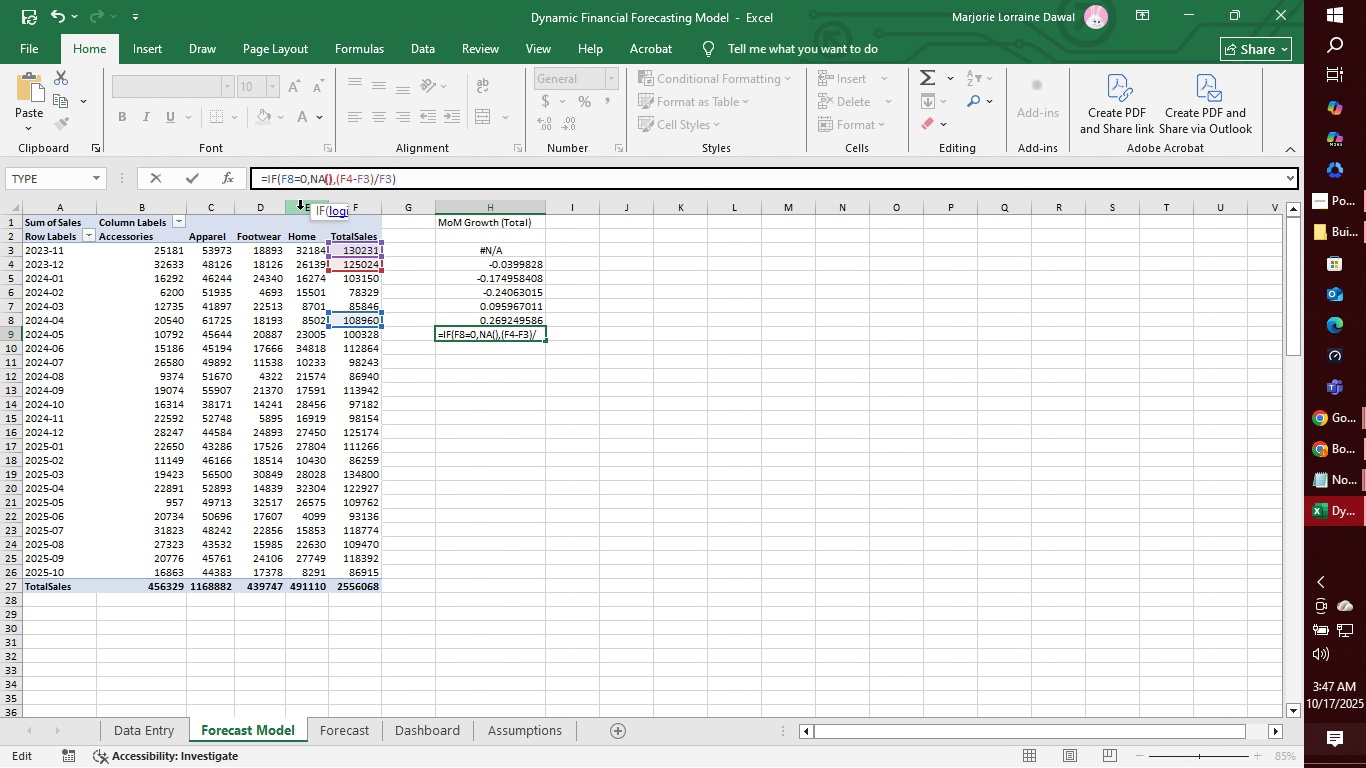 
key(ArrowRight)
 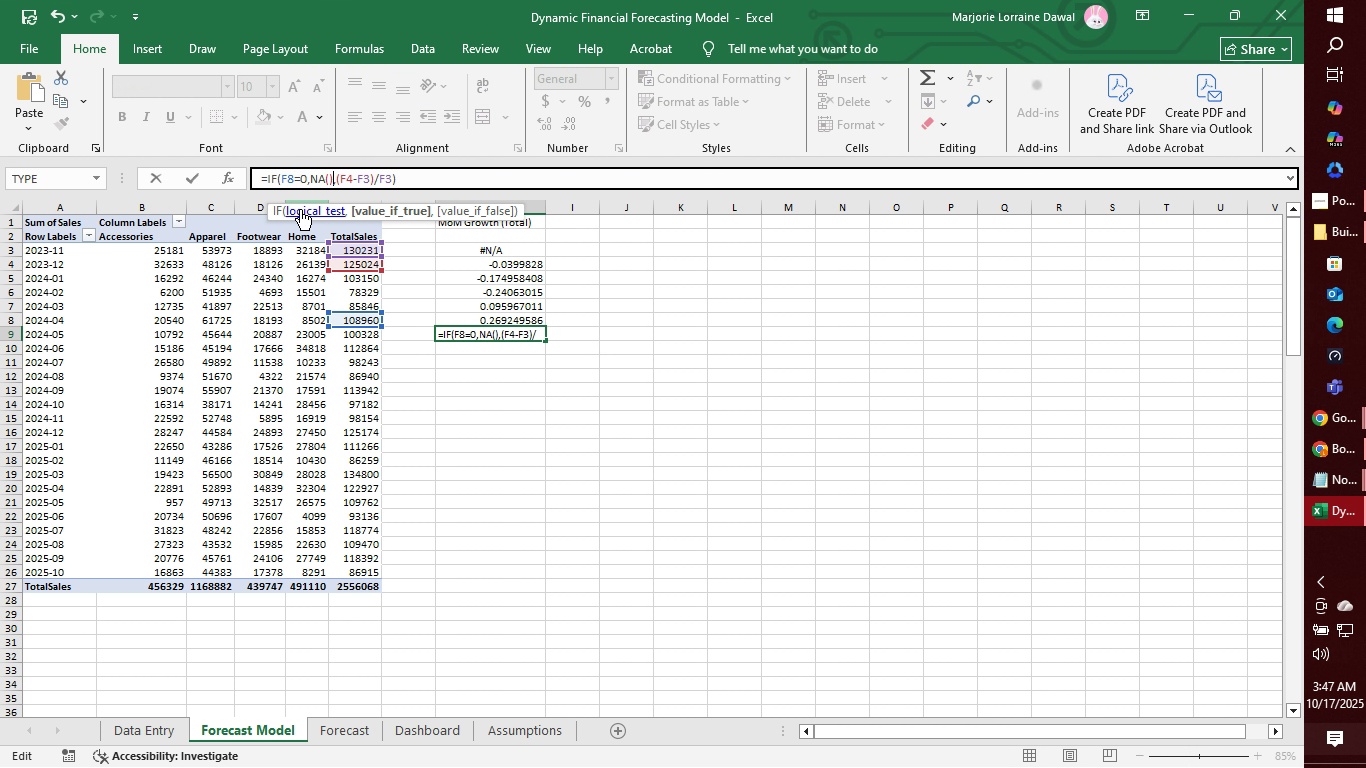 
key(ArrowRight)
 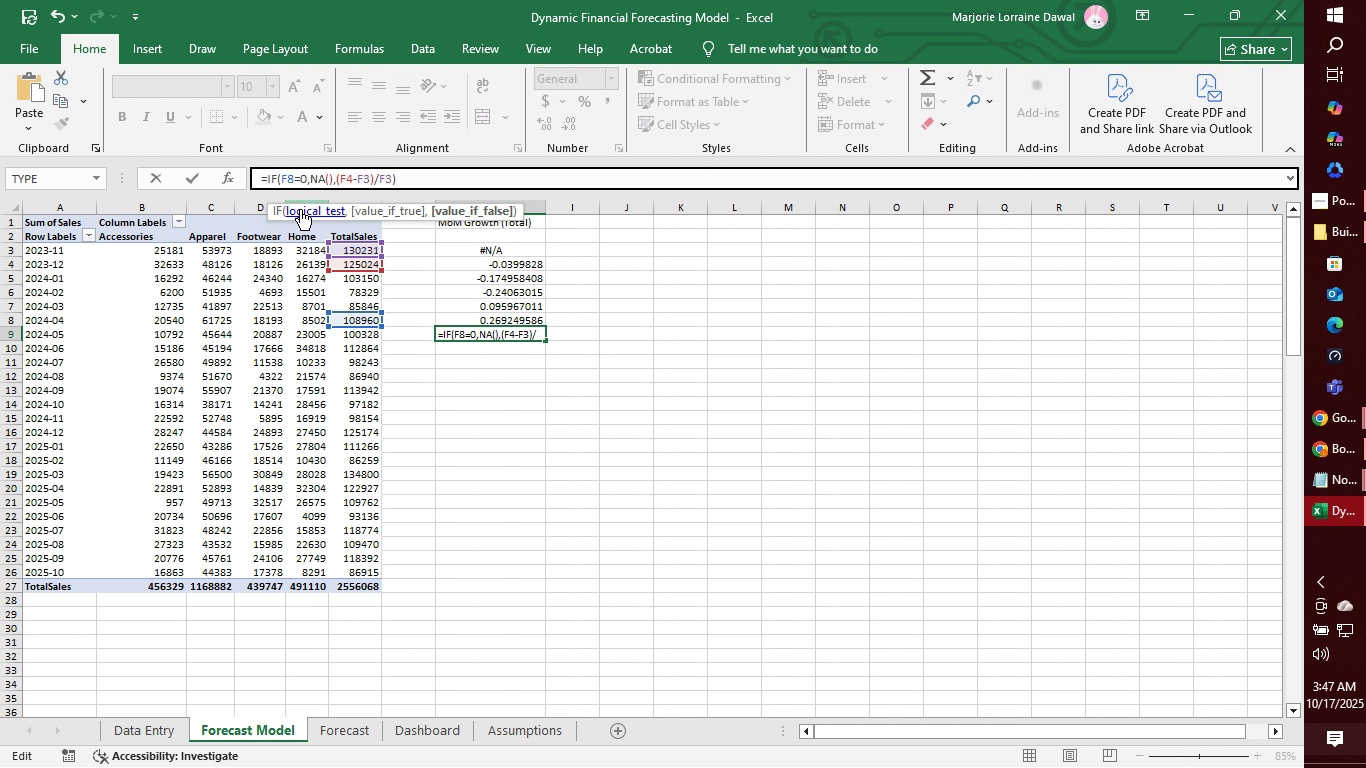 
key(ArrowRight)
 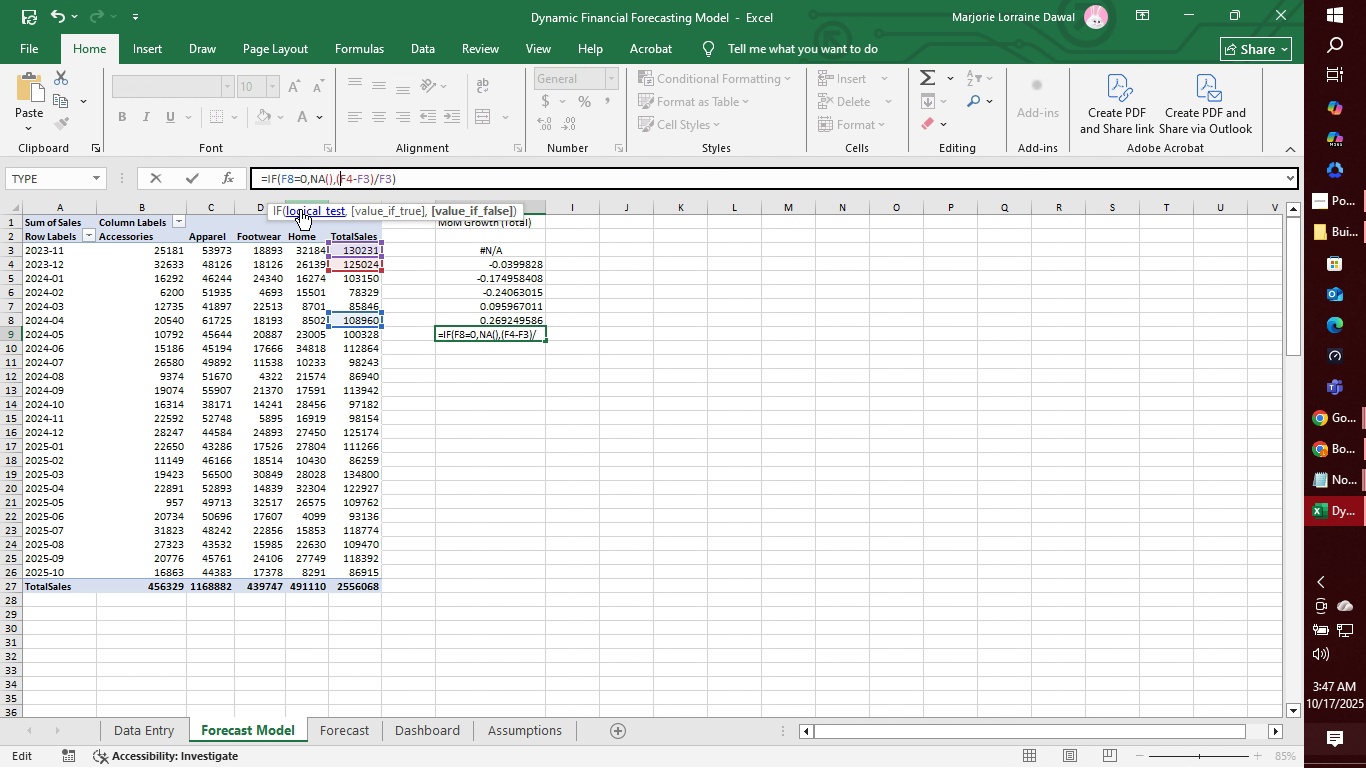 
key(ArrowRight)
 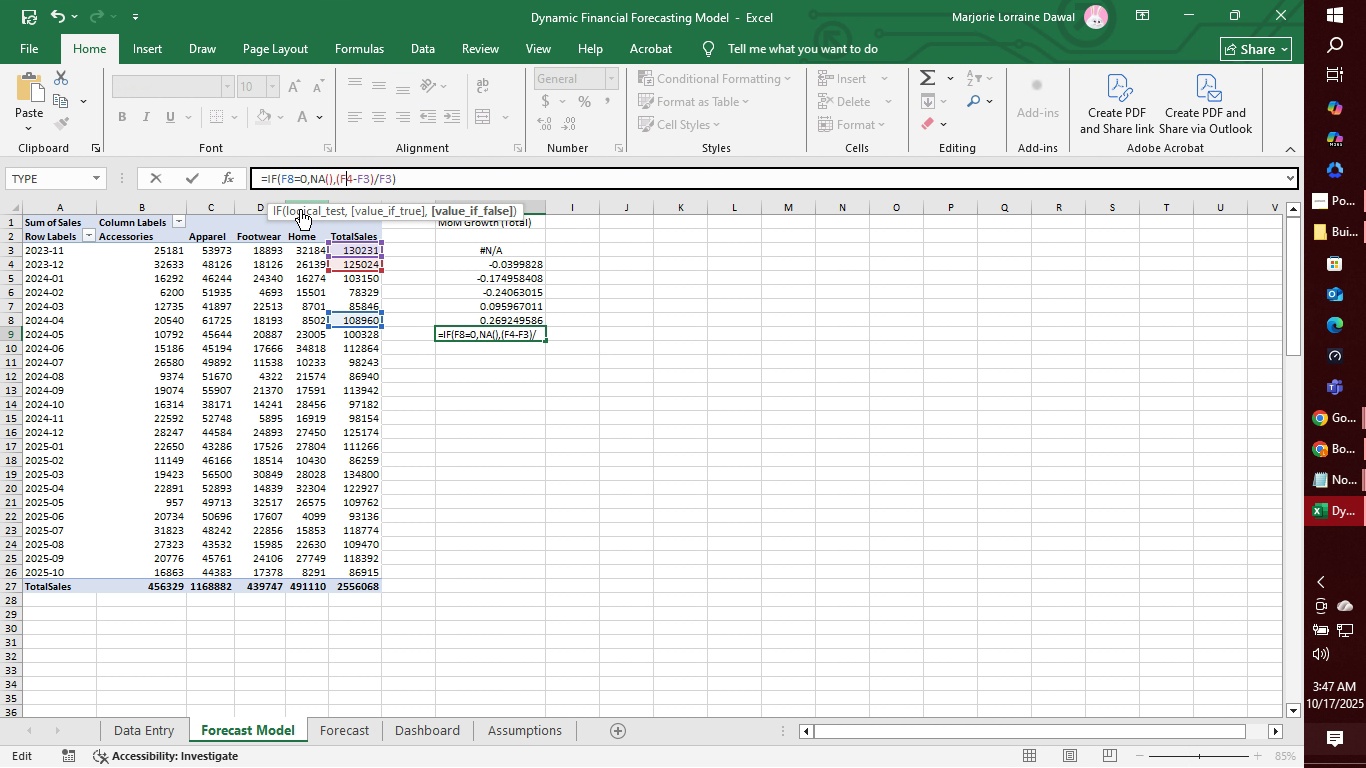 
key(ArrowRight)
 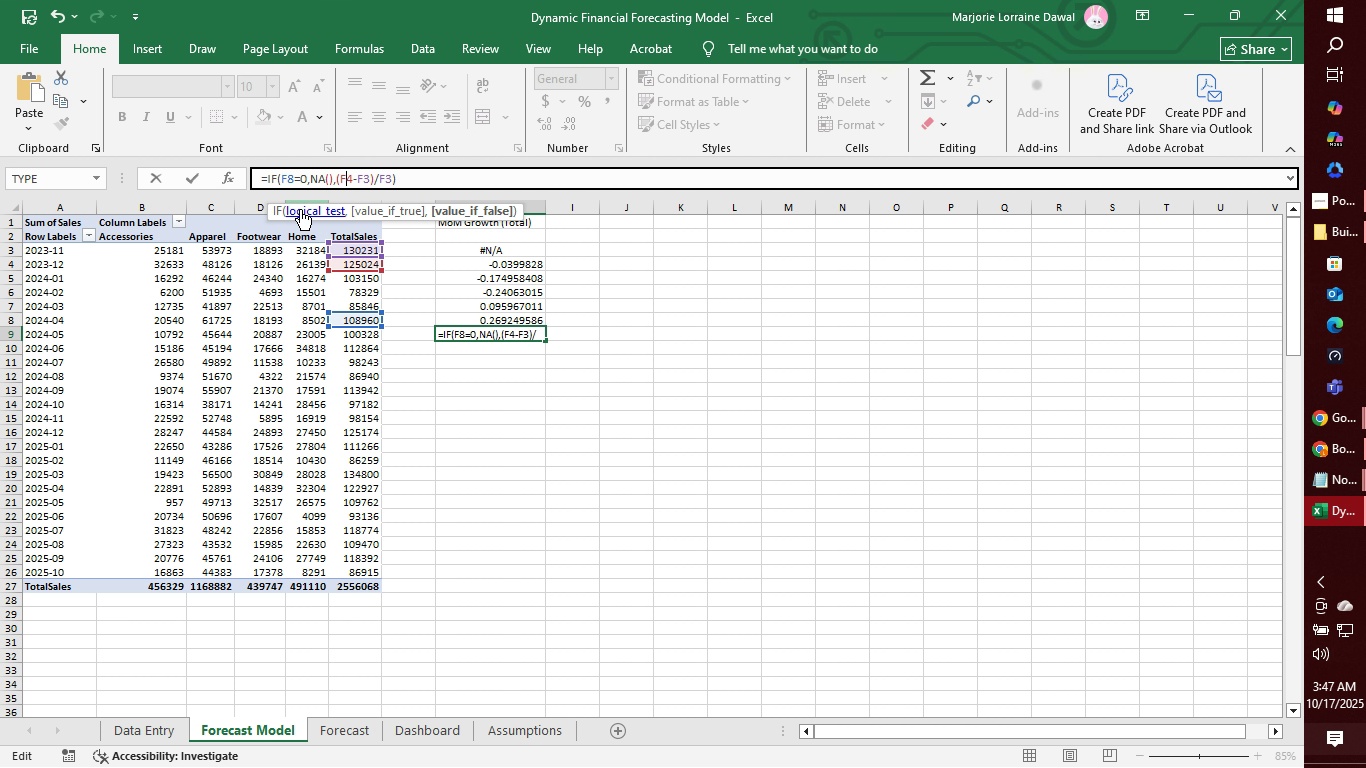 
key(Backspace)
 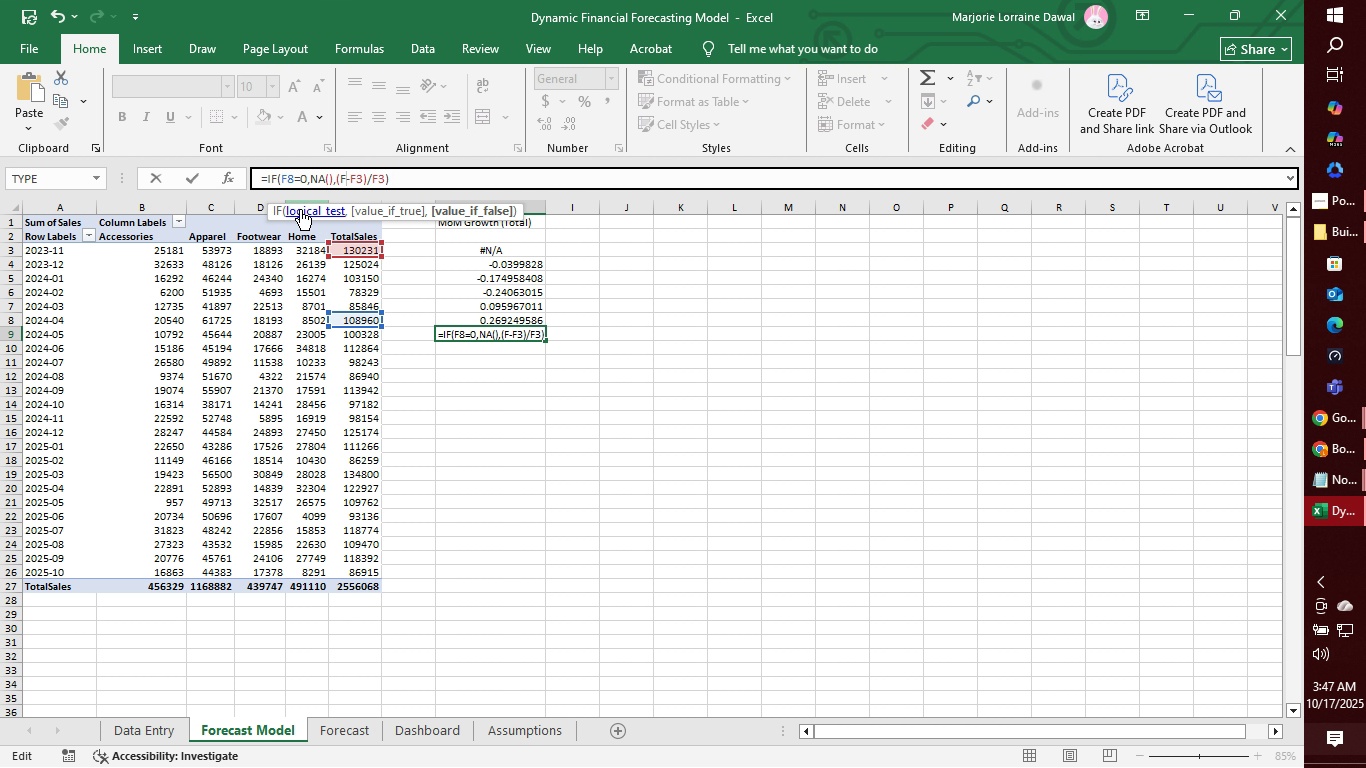 
key(9)
 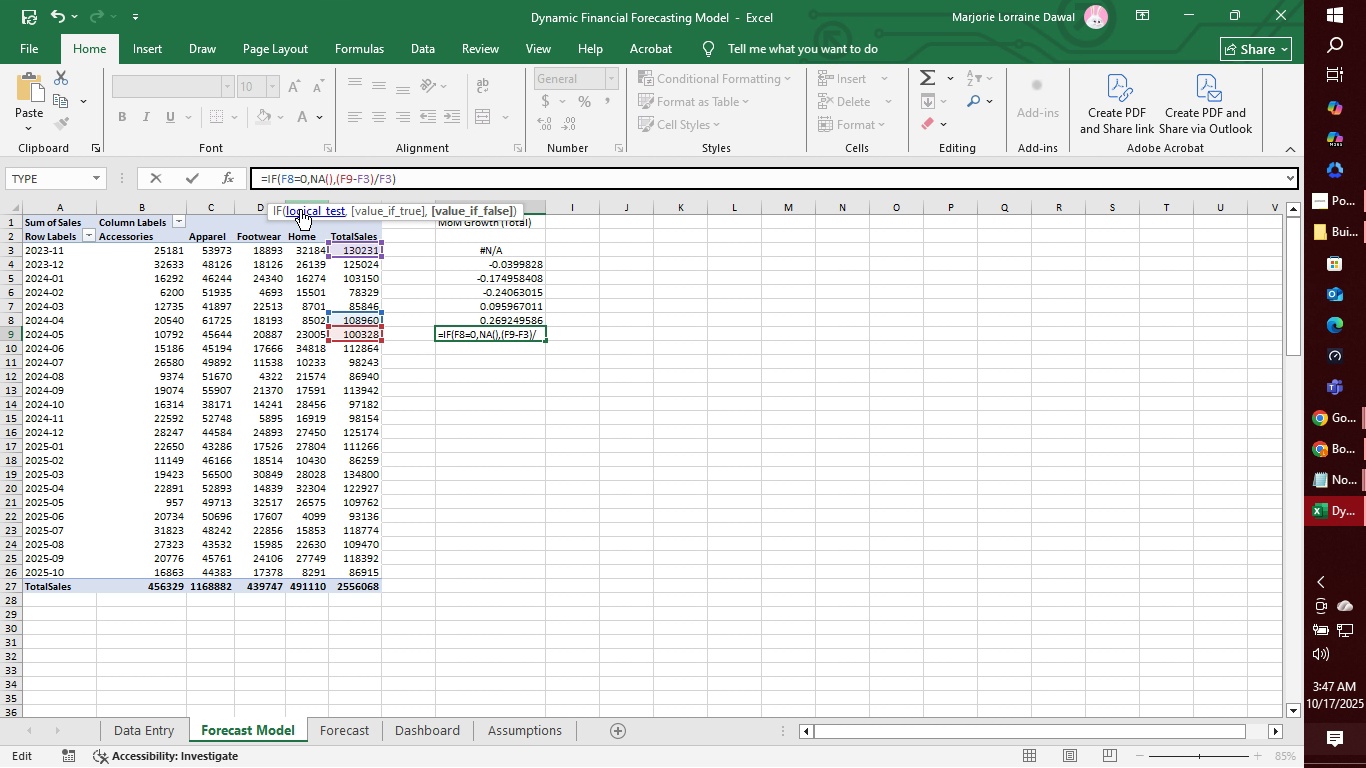 
key(ArrowRight)
 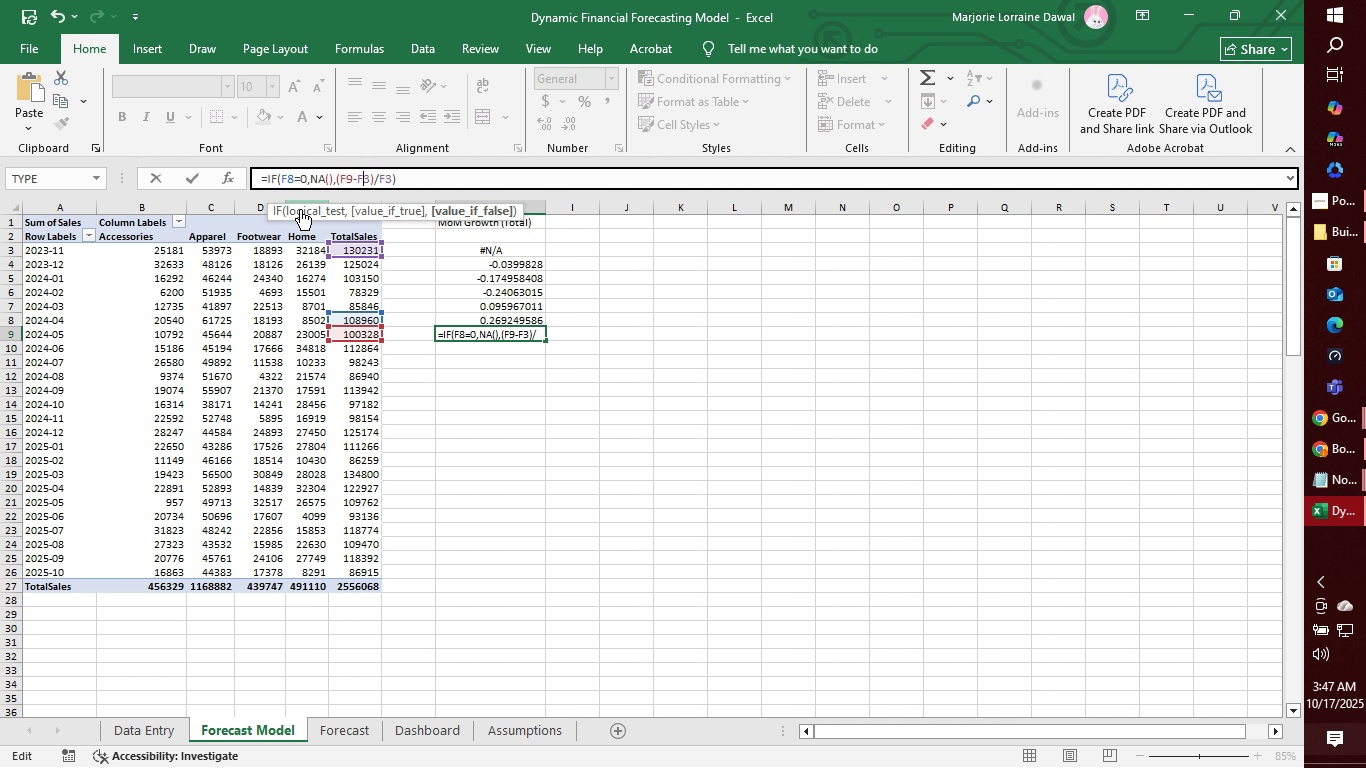 
key(ArrowRight)
 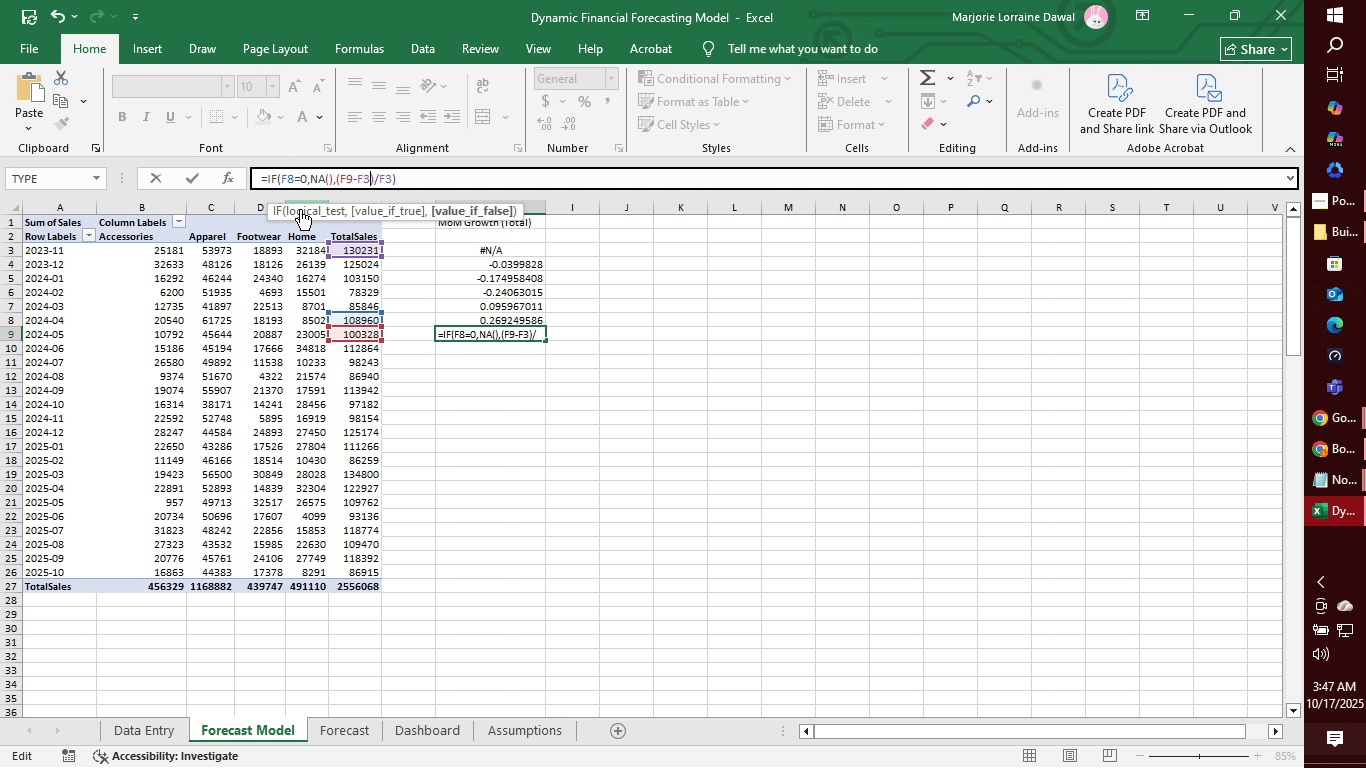 
key(ArrowRight)
 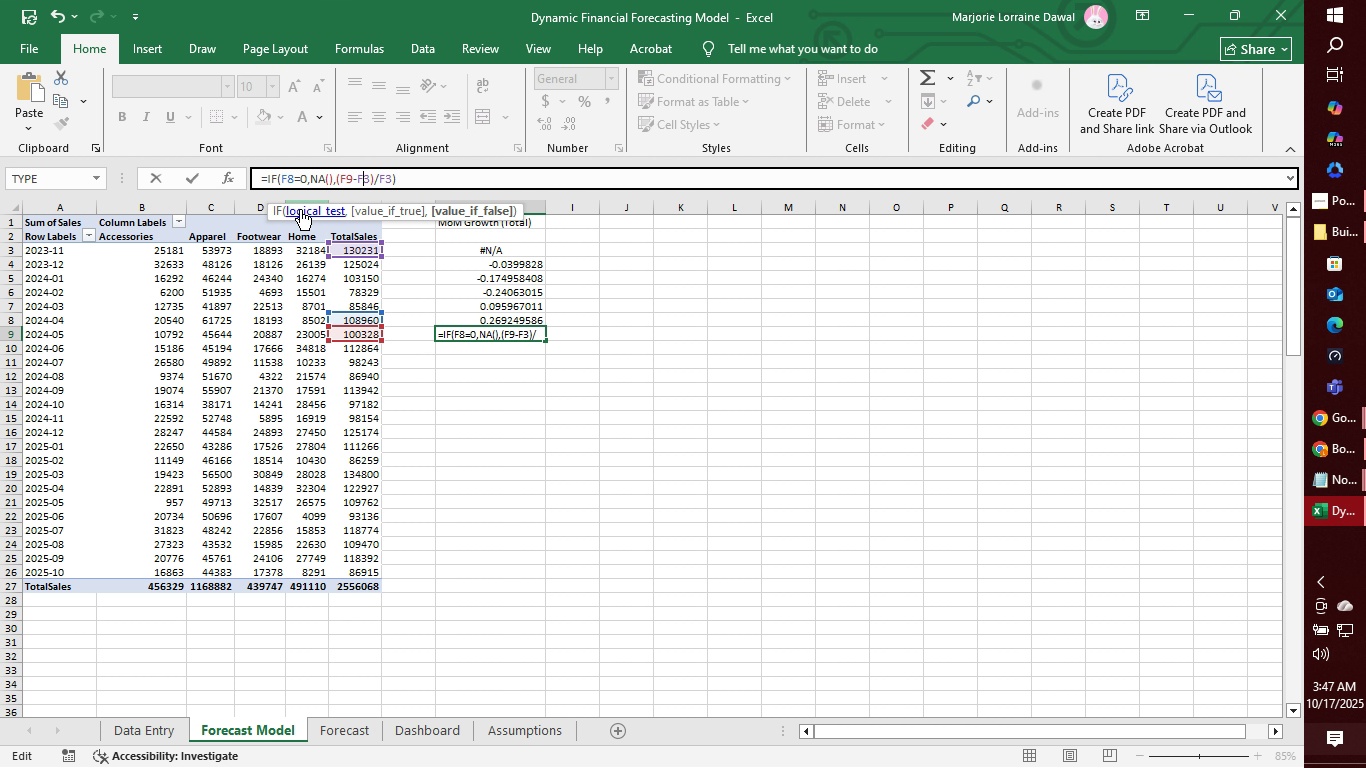 
key(Backspace)
 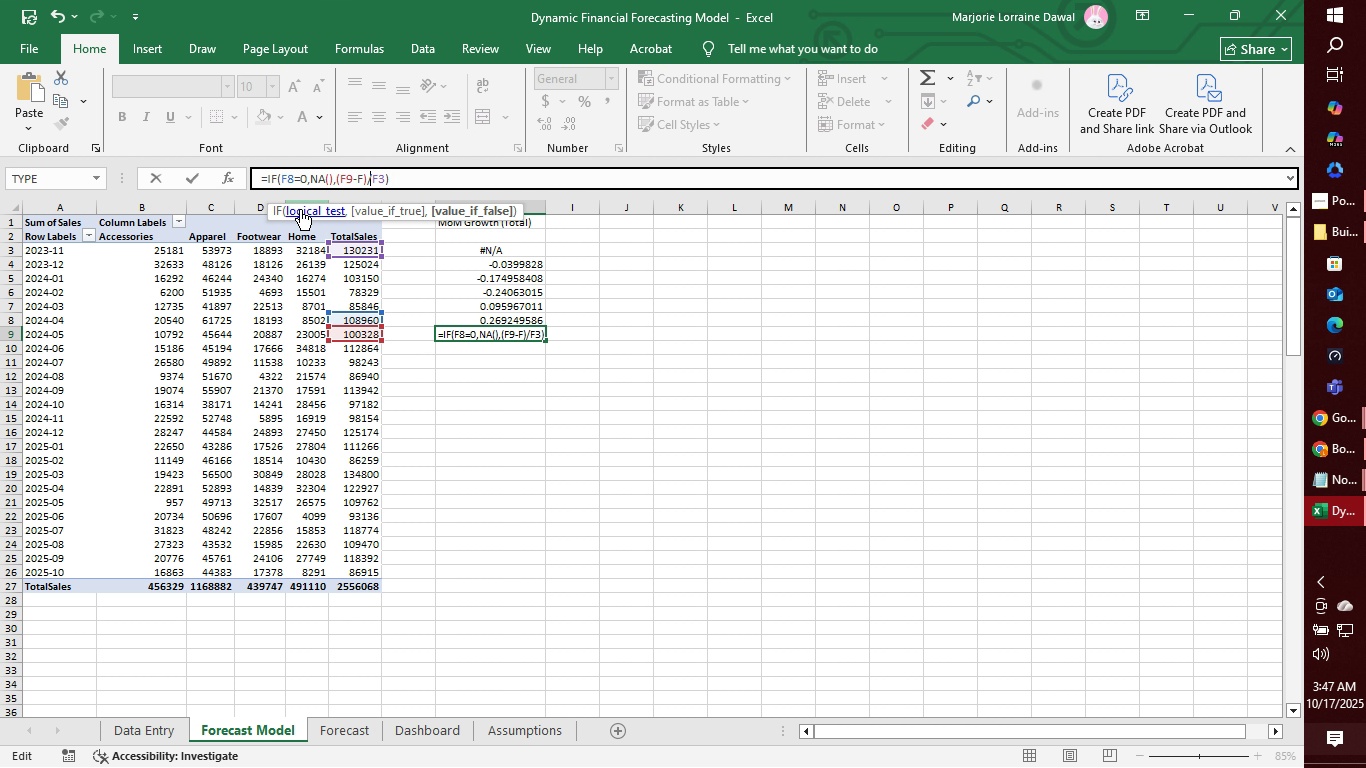 
key(8)
 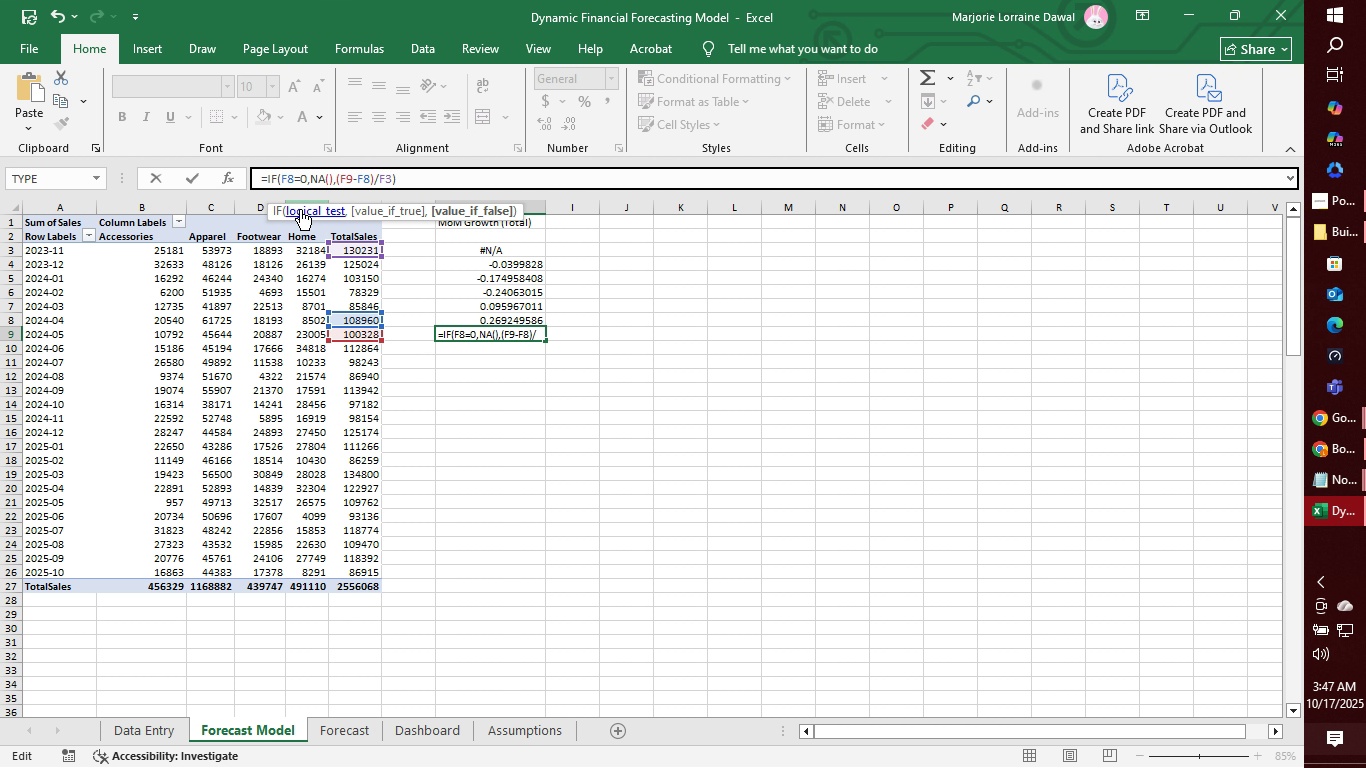 
key(ArrowRight)
 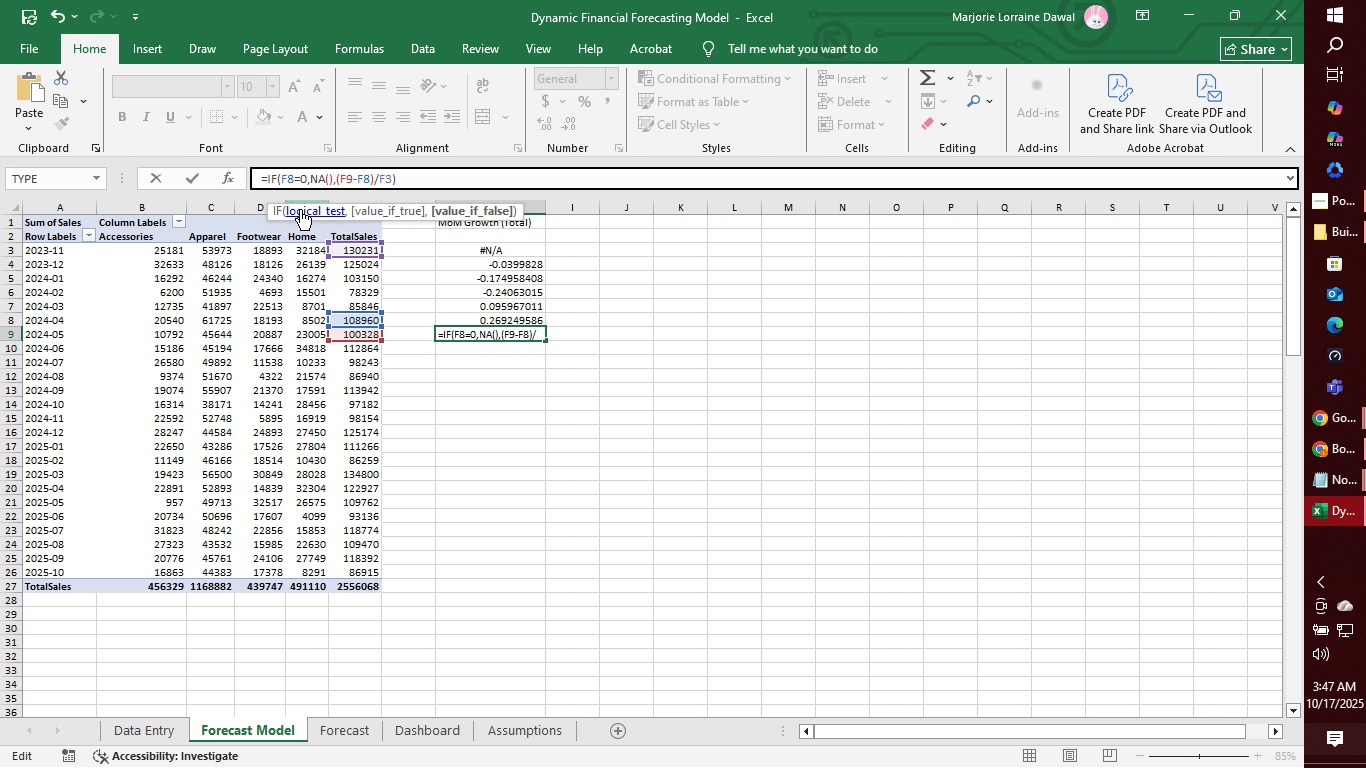 
key(8)
 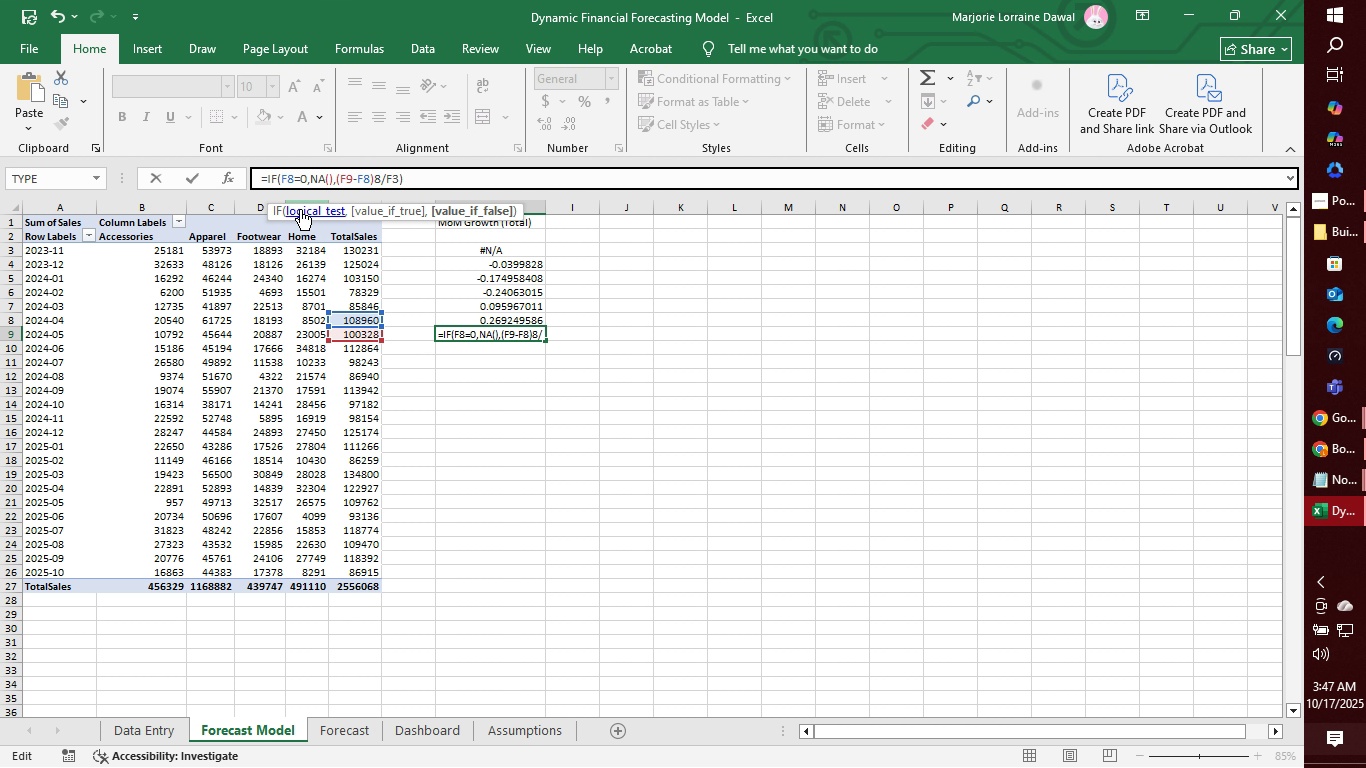 
key(Backspace)
 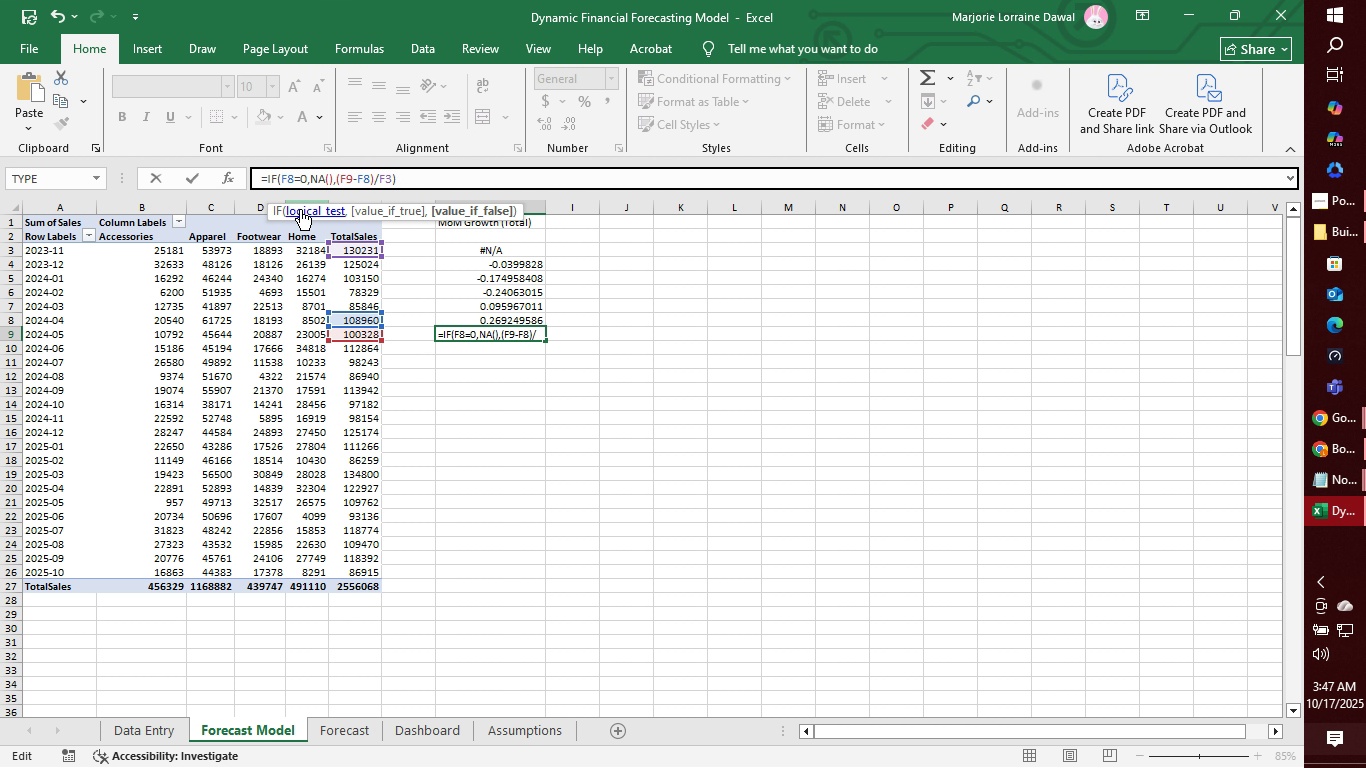 
key(ArrowRight)
 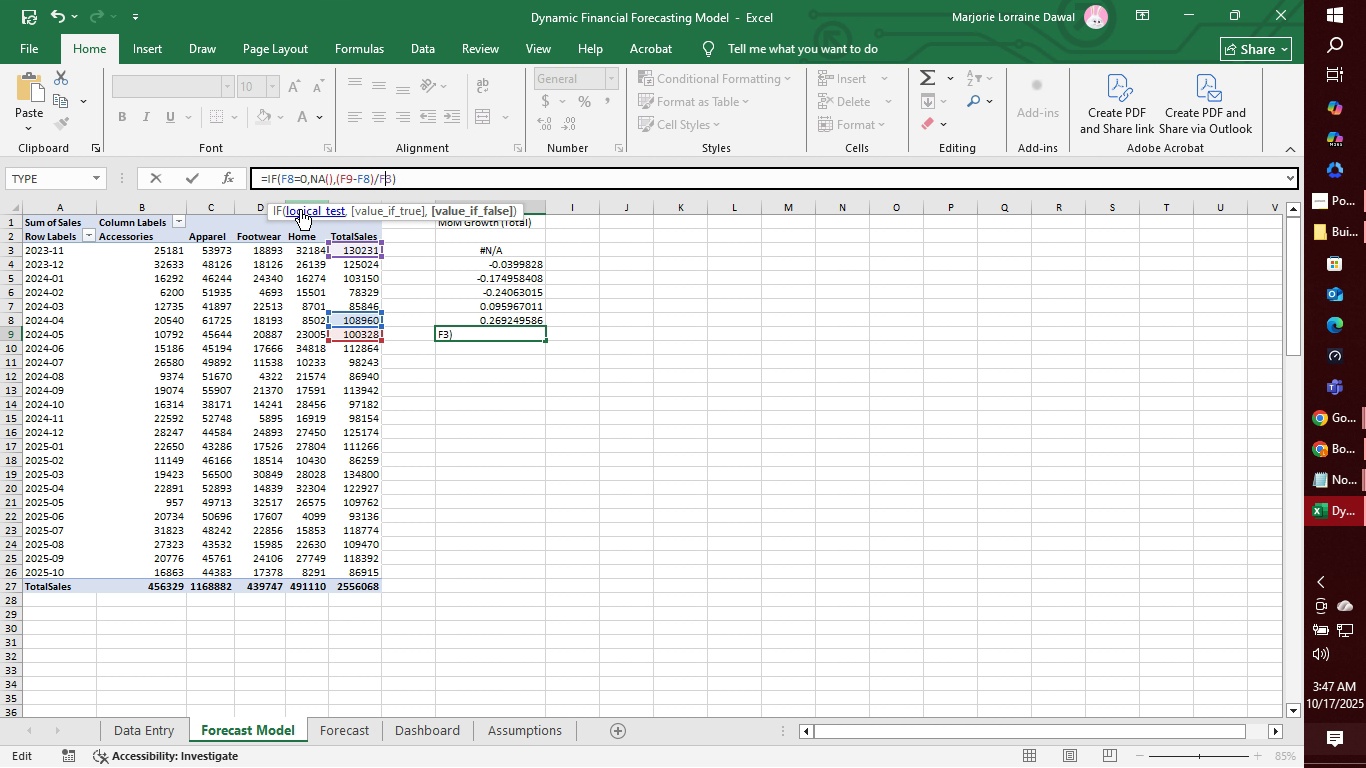 
key(ArrowRight)
 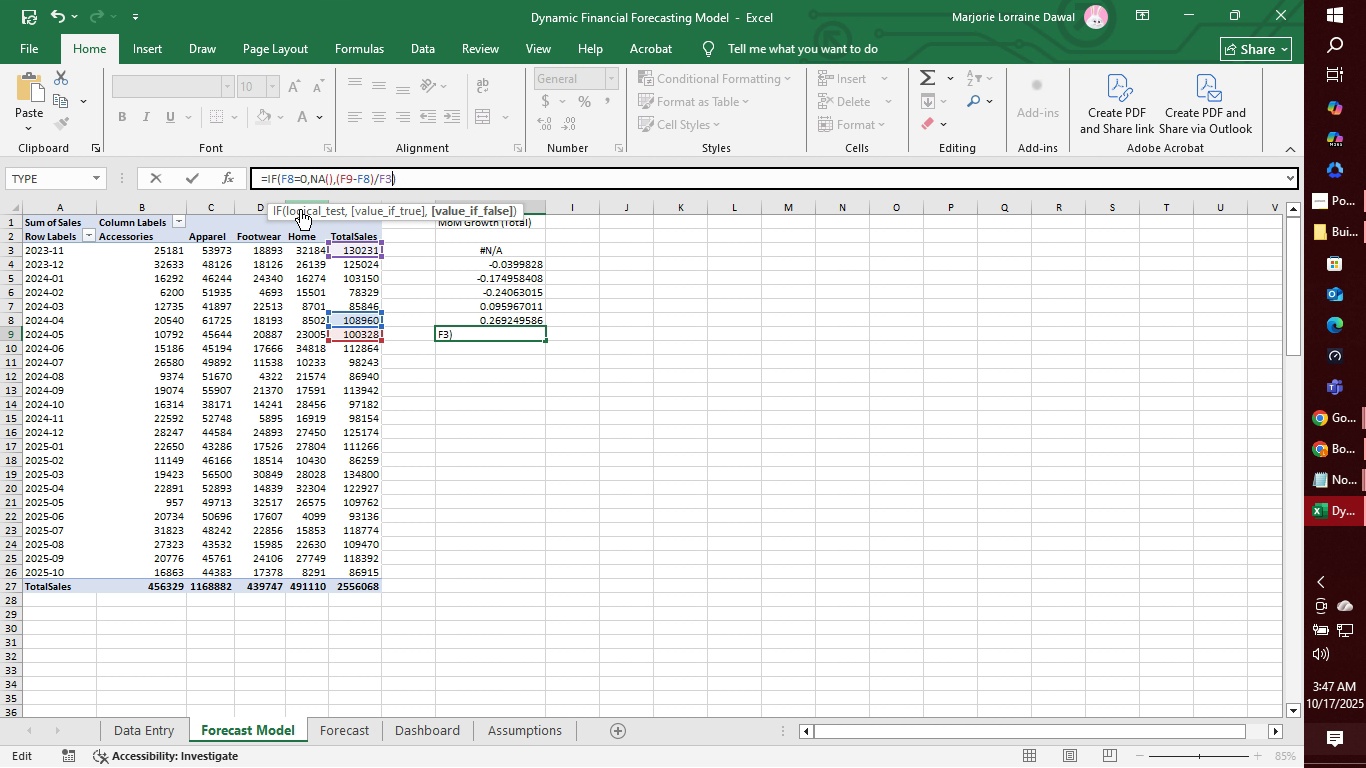 
key(ArrowRight)
 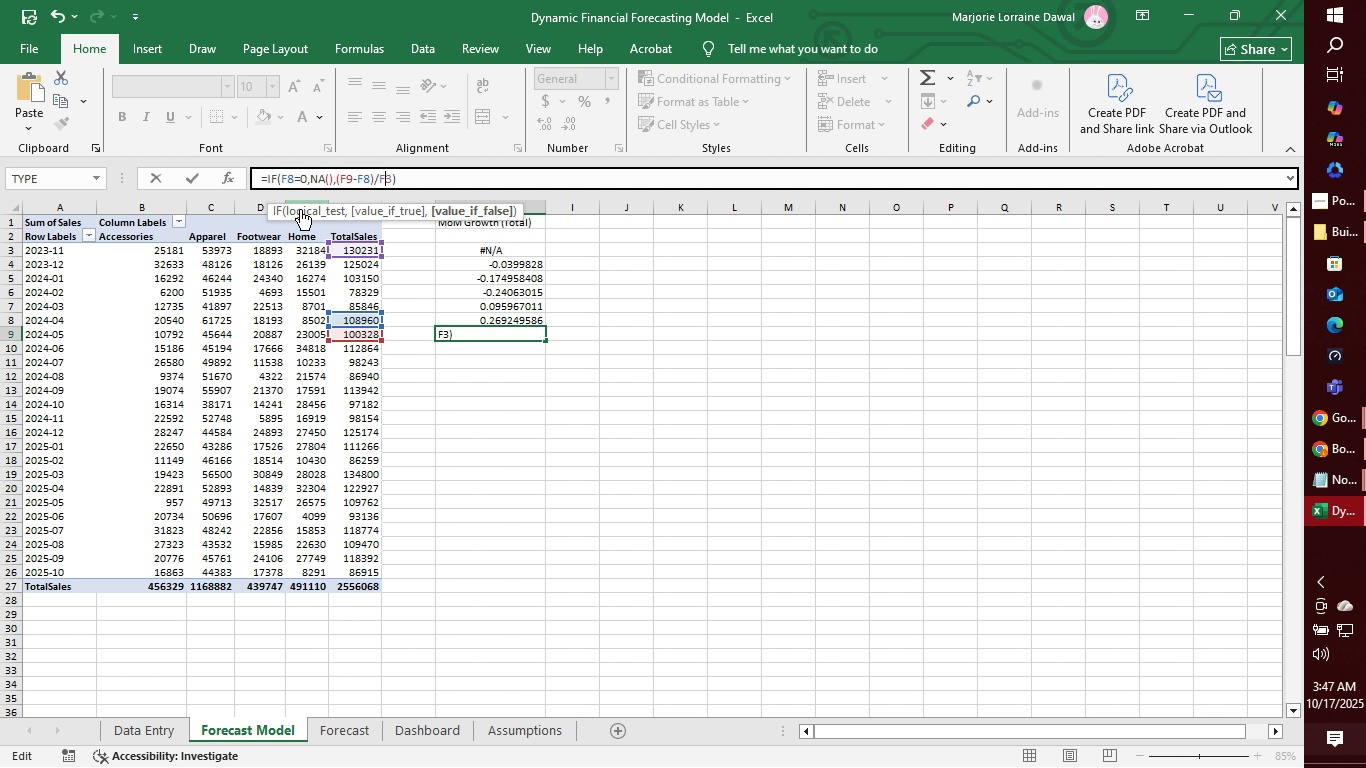 
key(Backspace)
 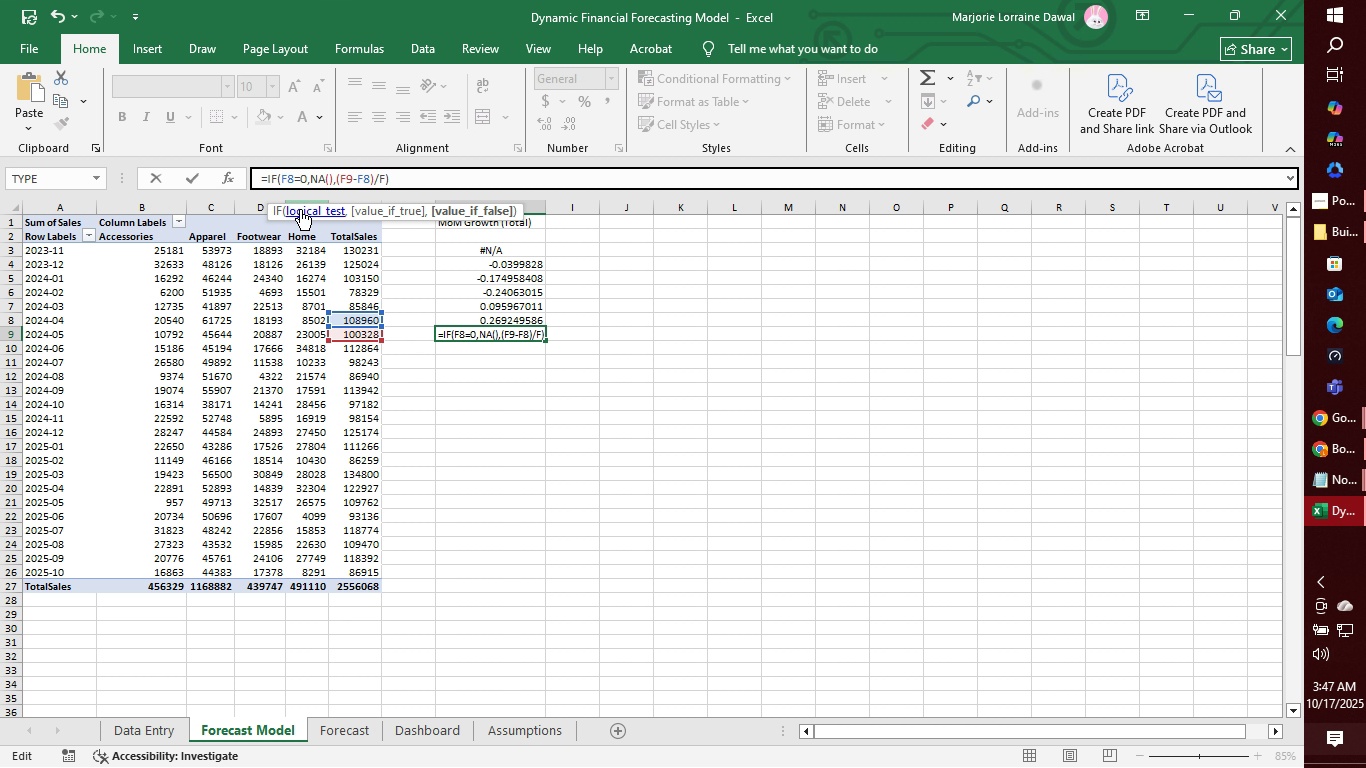 
key(8)
 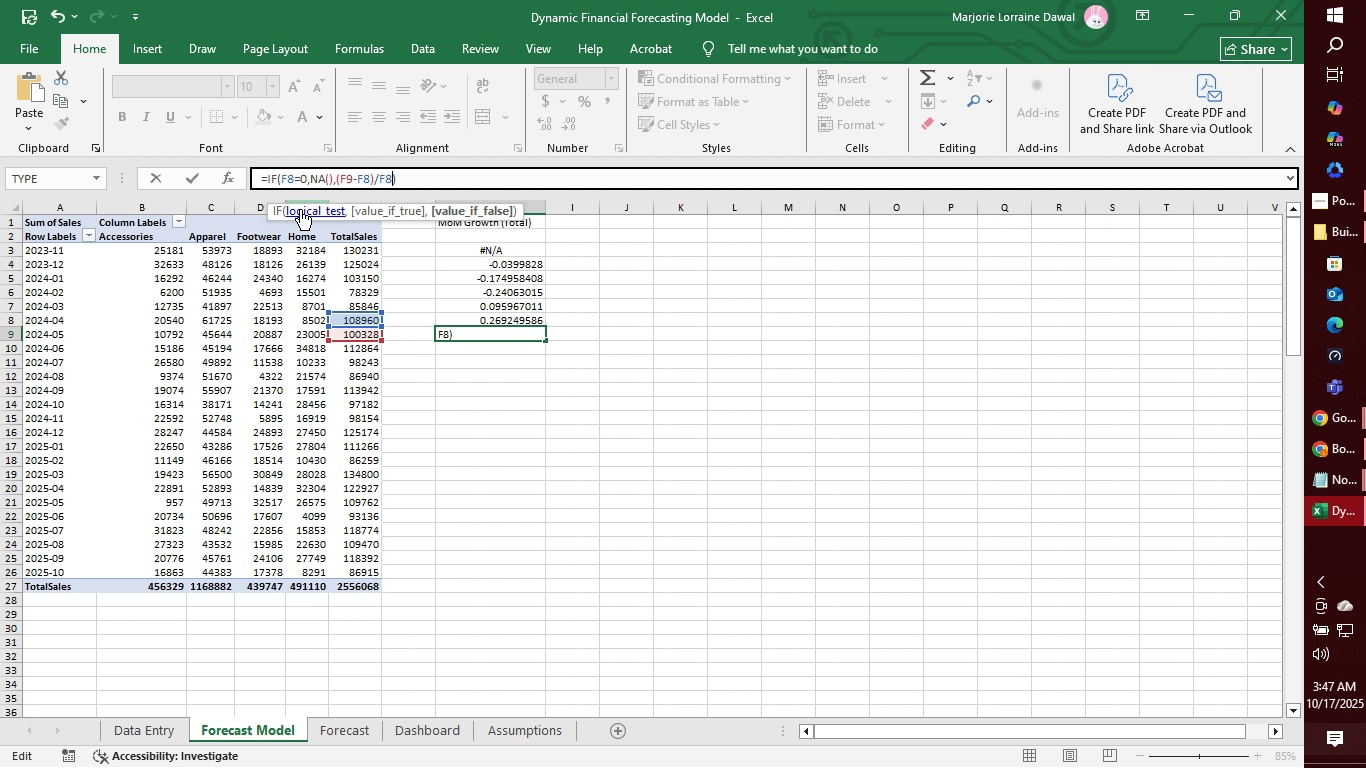 
key(Enter)
 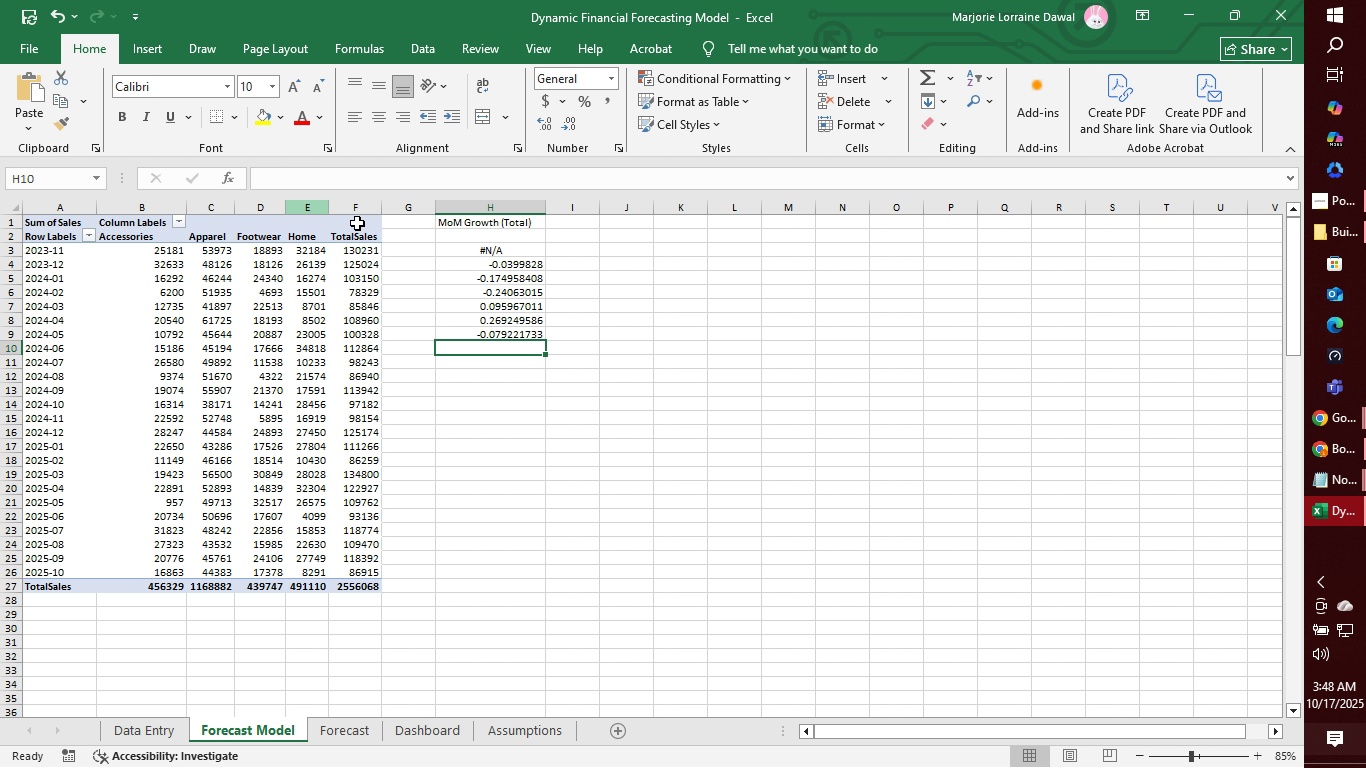 
wait(15.31)
 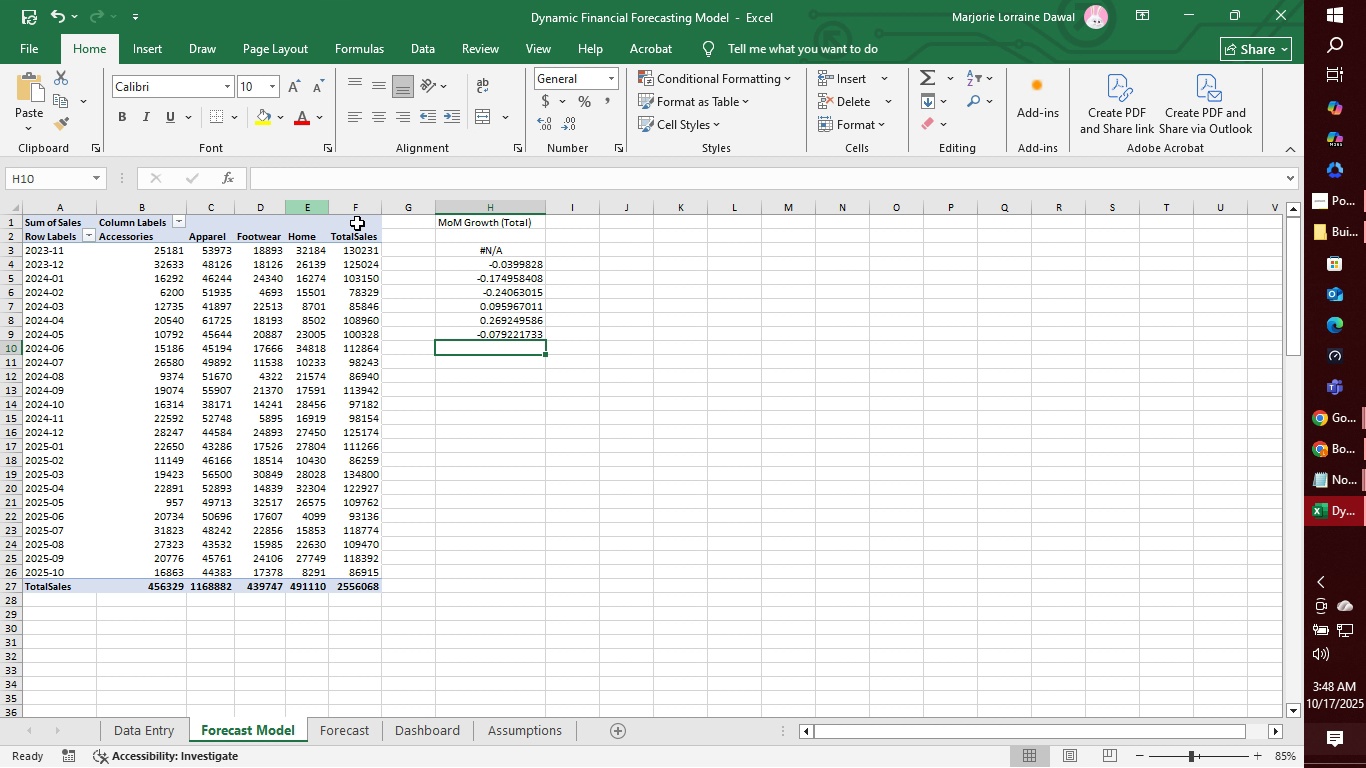 
left_click([174, 349])
 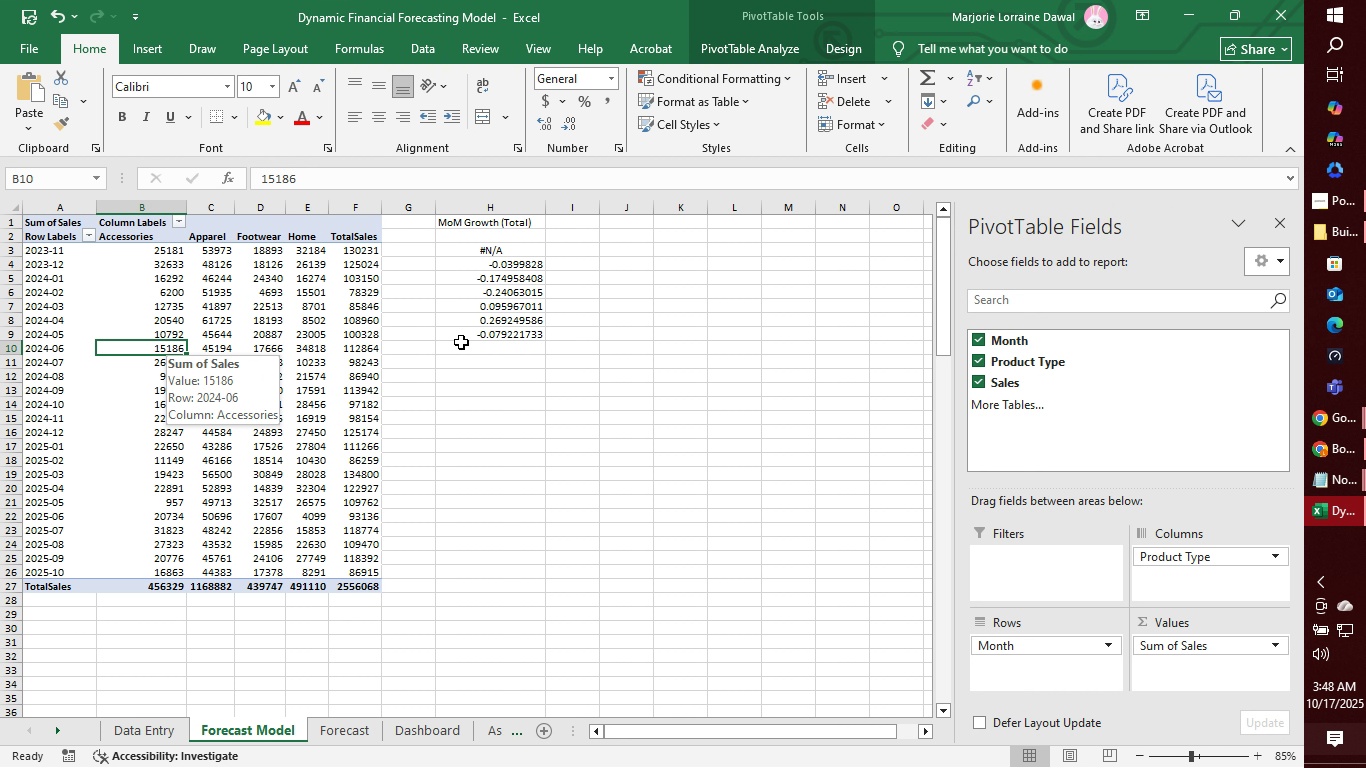 
left_click([469, 335])
 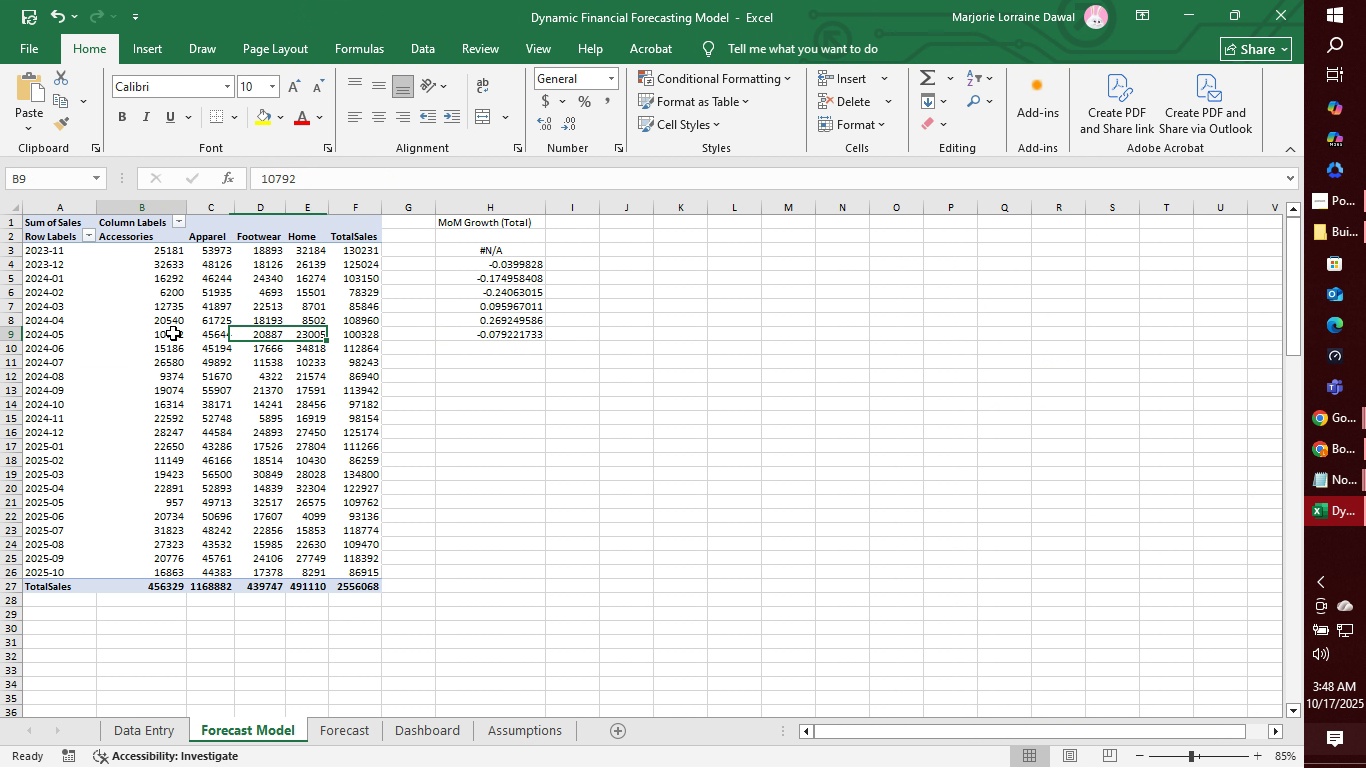 
left_click([173, 333])
 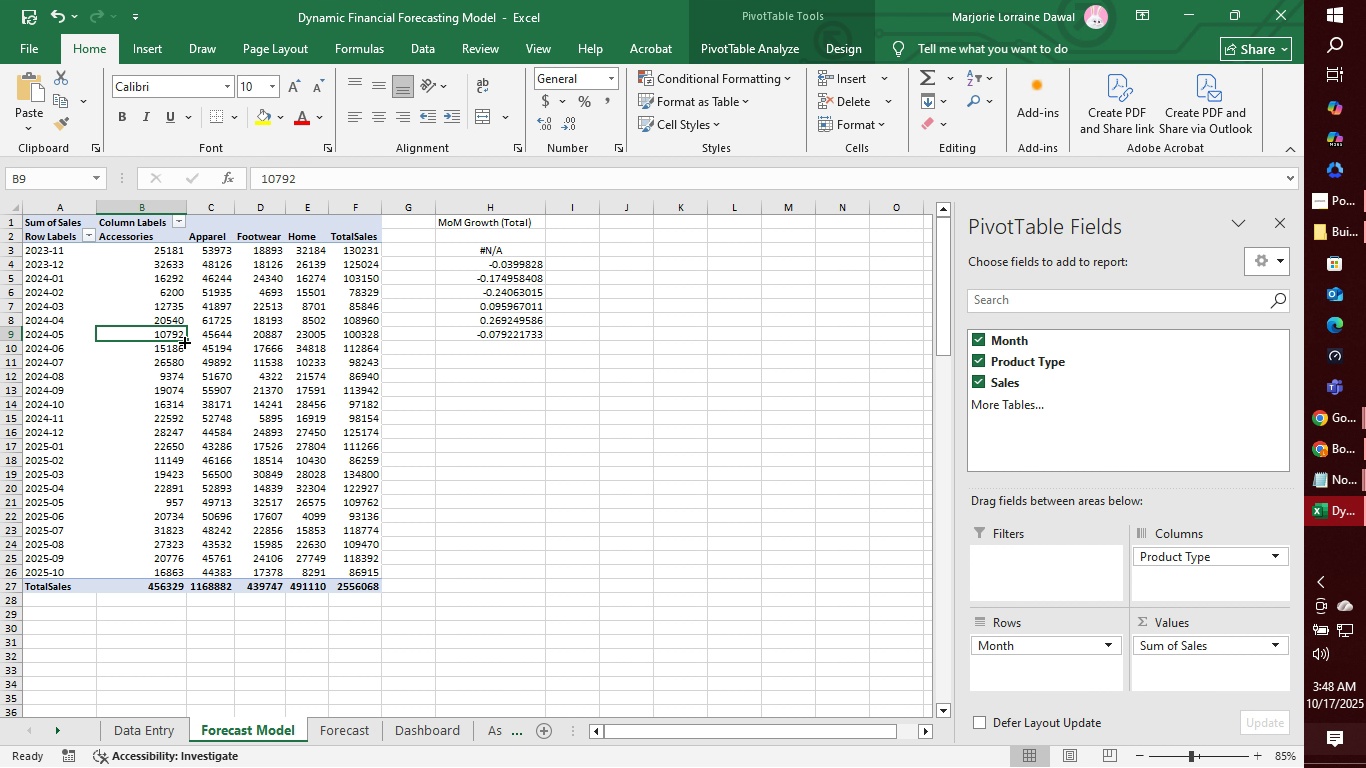 
mouse_move([193, 353])
 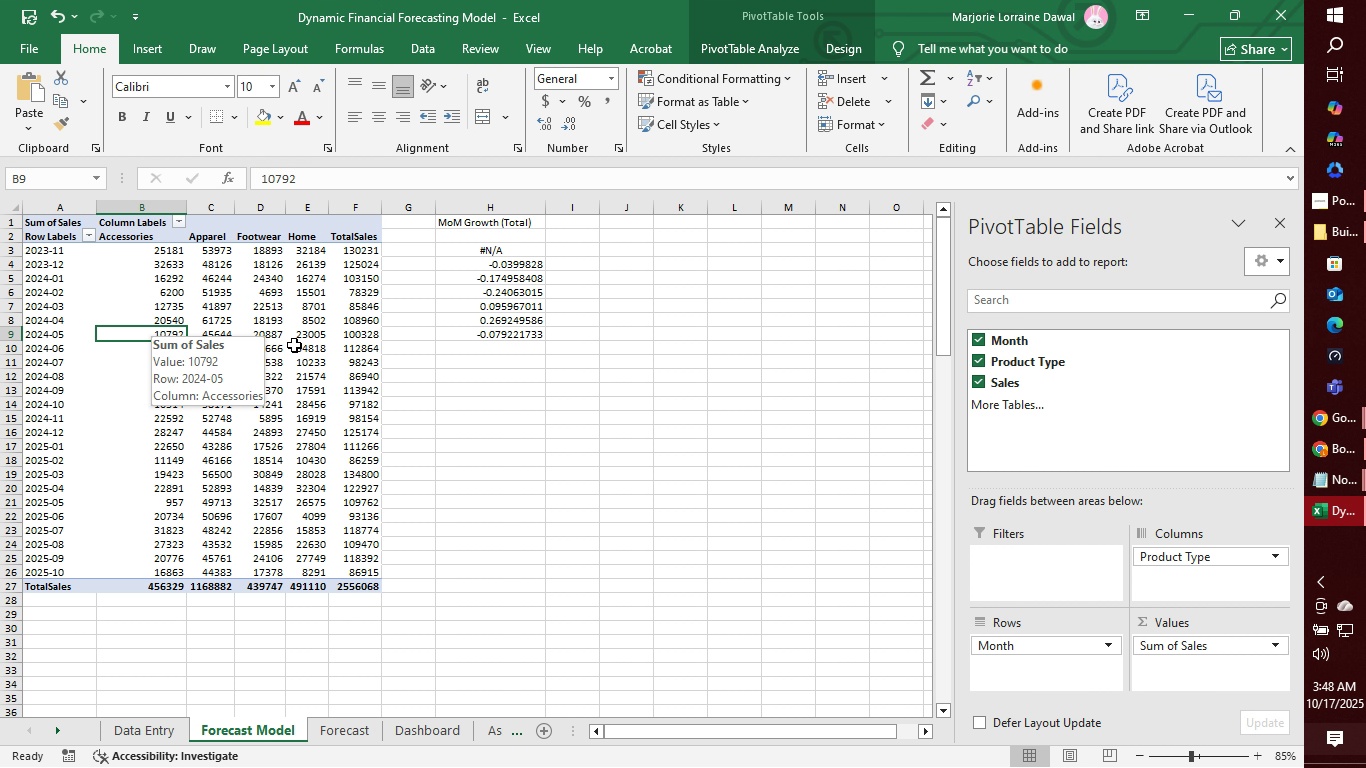 
mouse_move([305, 340])
 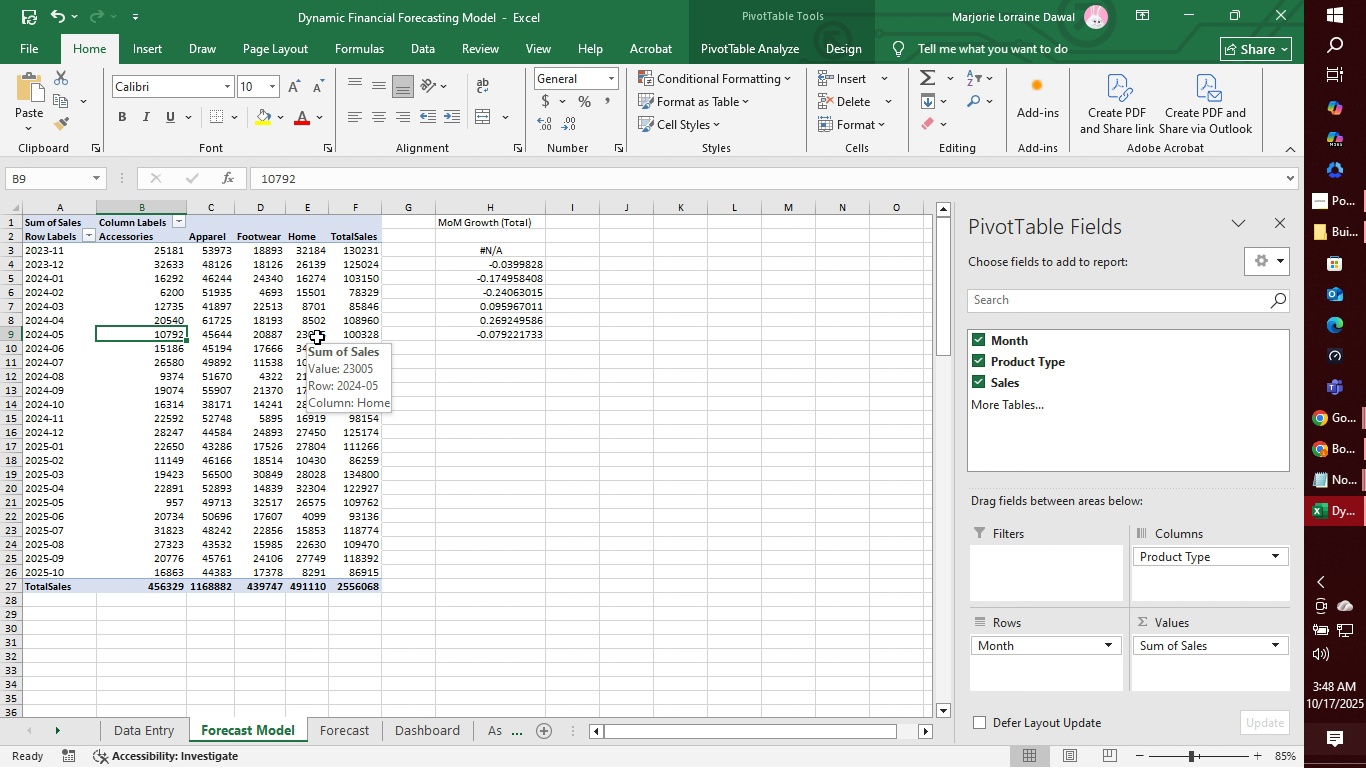 
wait(9.43)
 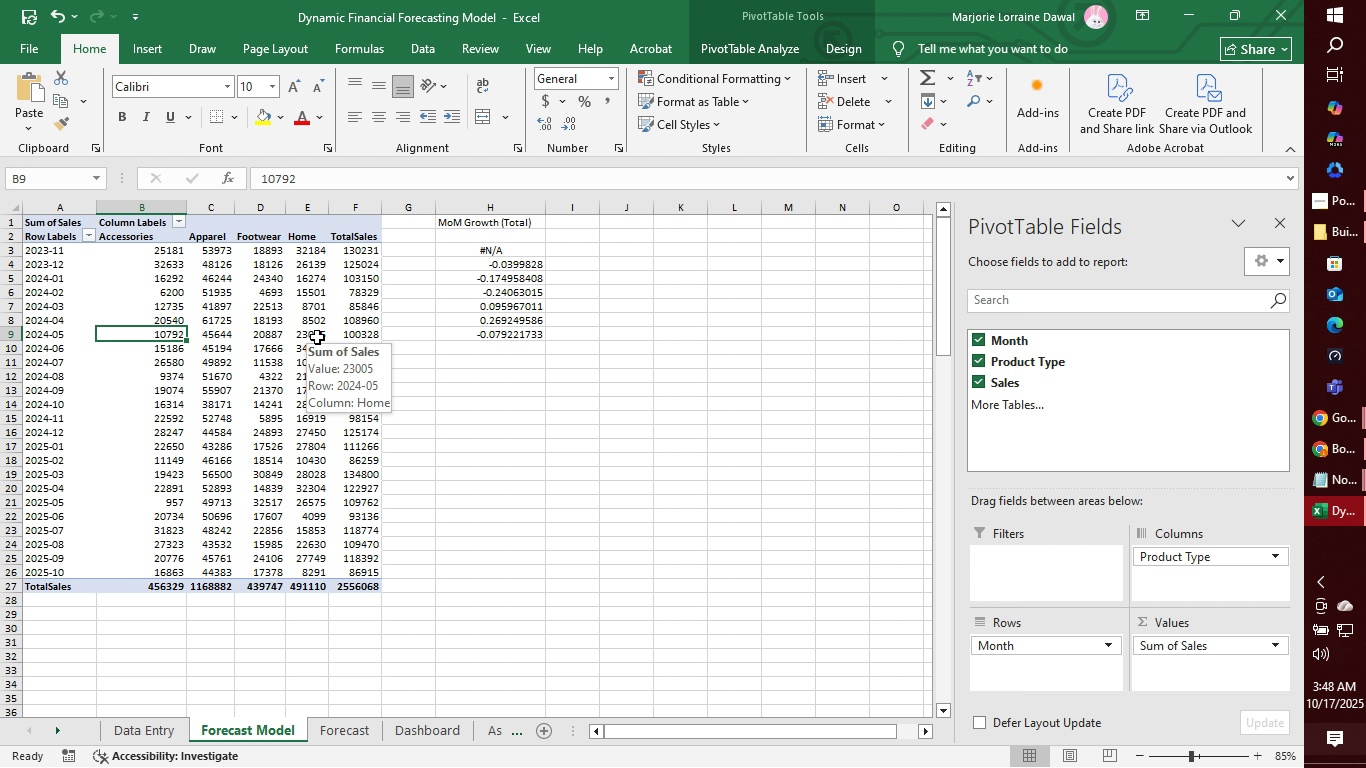 
left_click([511, 338])
 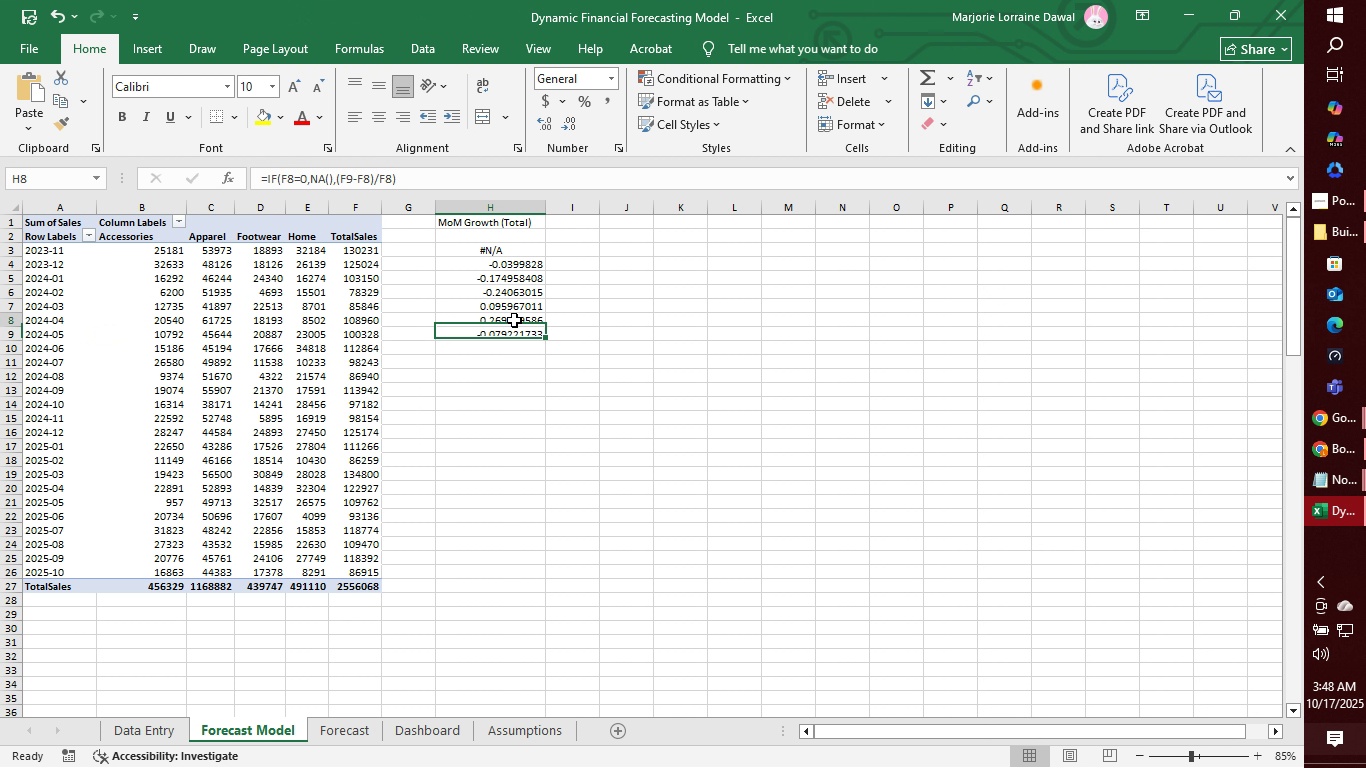 
left_click([514, 320])
 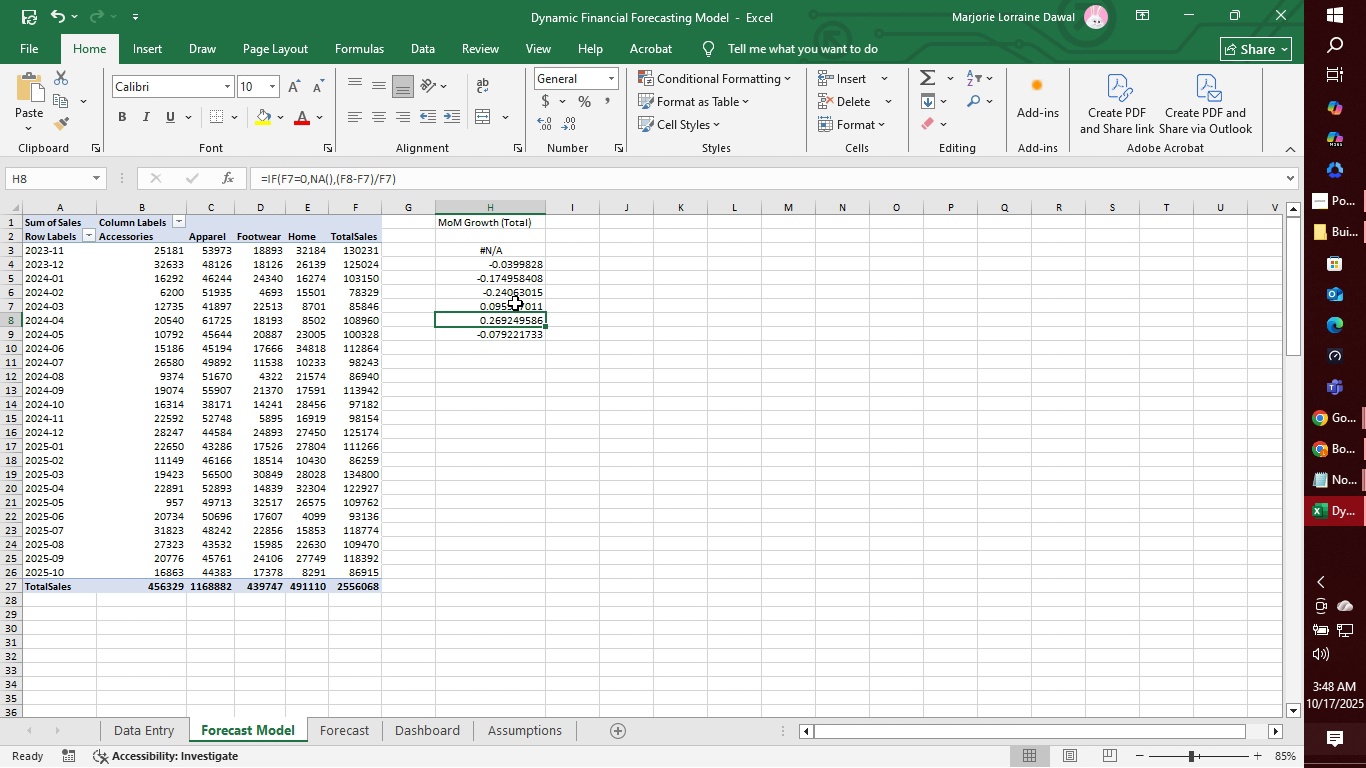 
wait(6.41)
 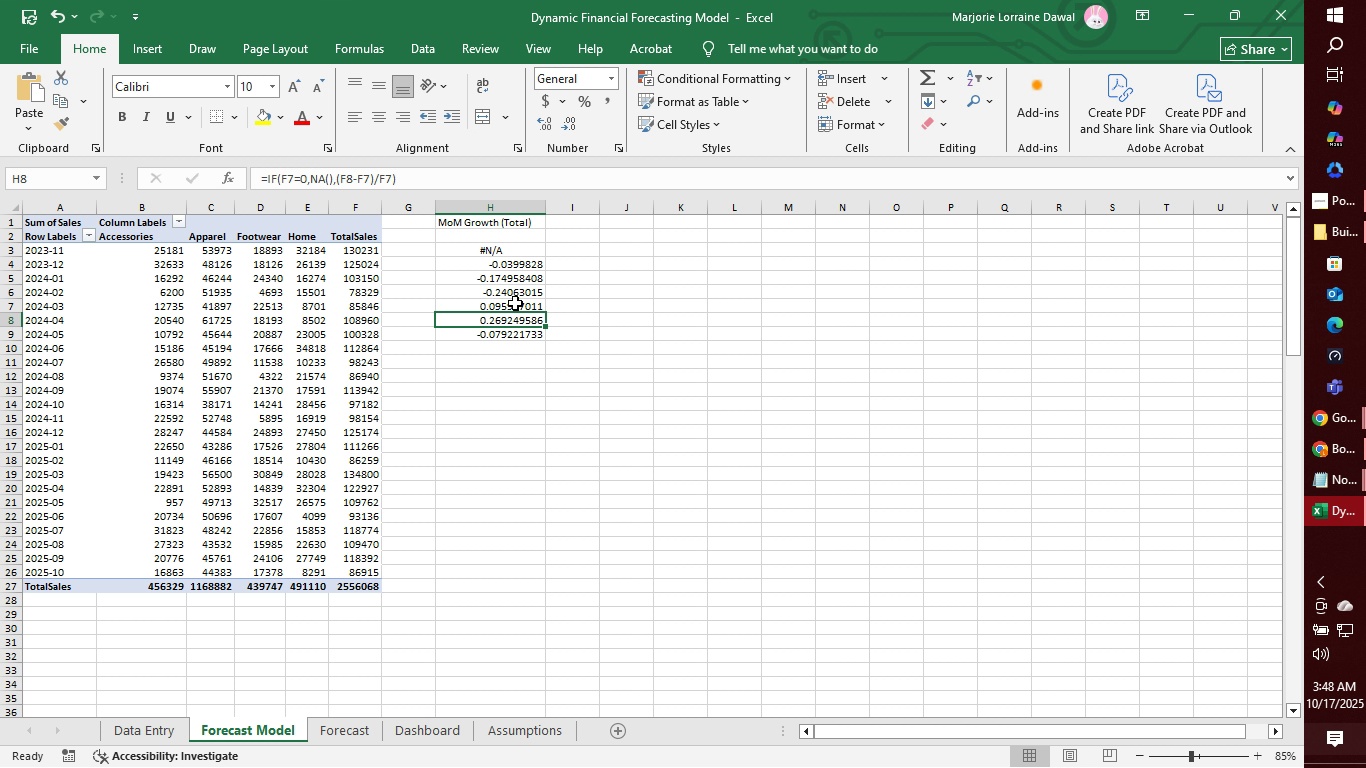 
left_click([519, 266])
 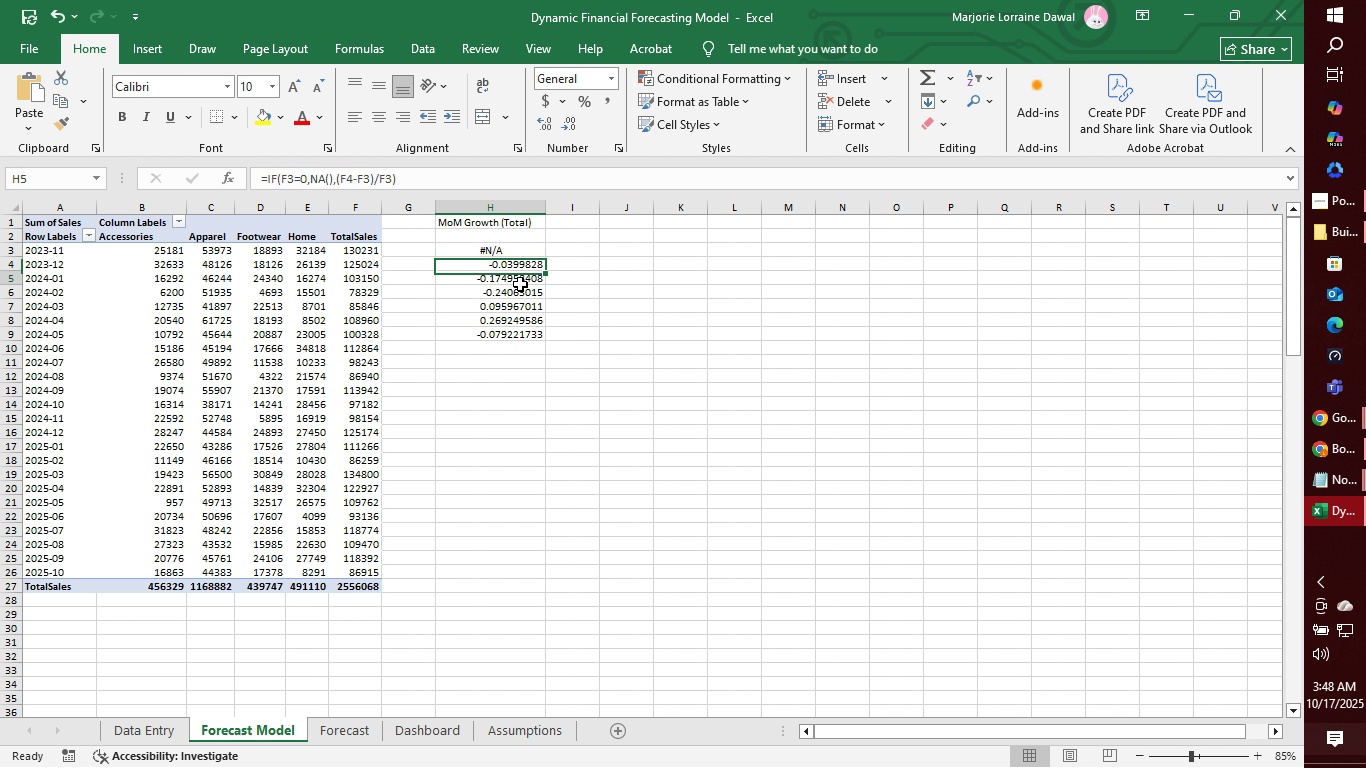 
left_click([520, 284])
 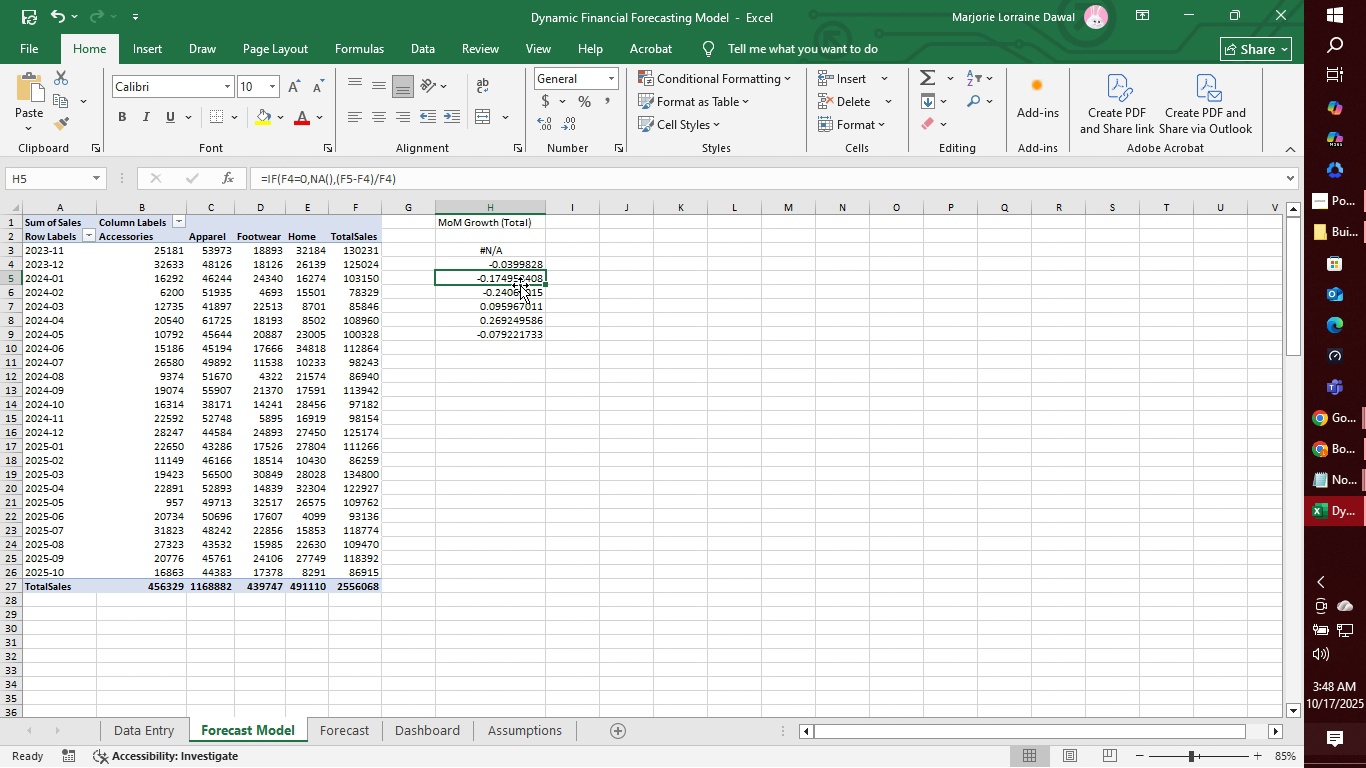 
left_click([520, 295])
 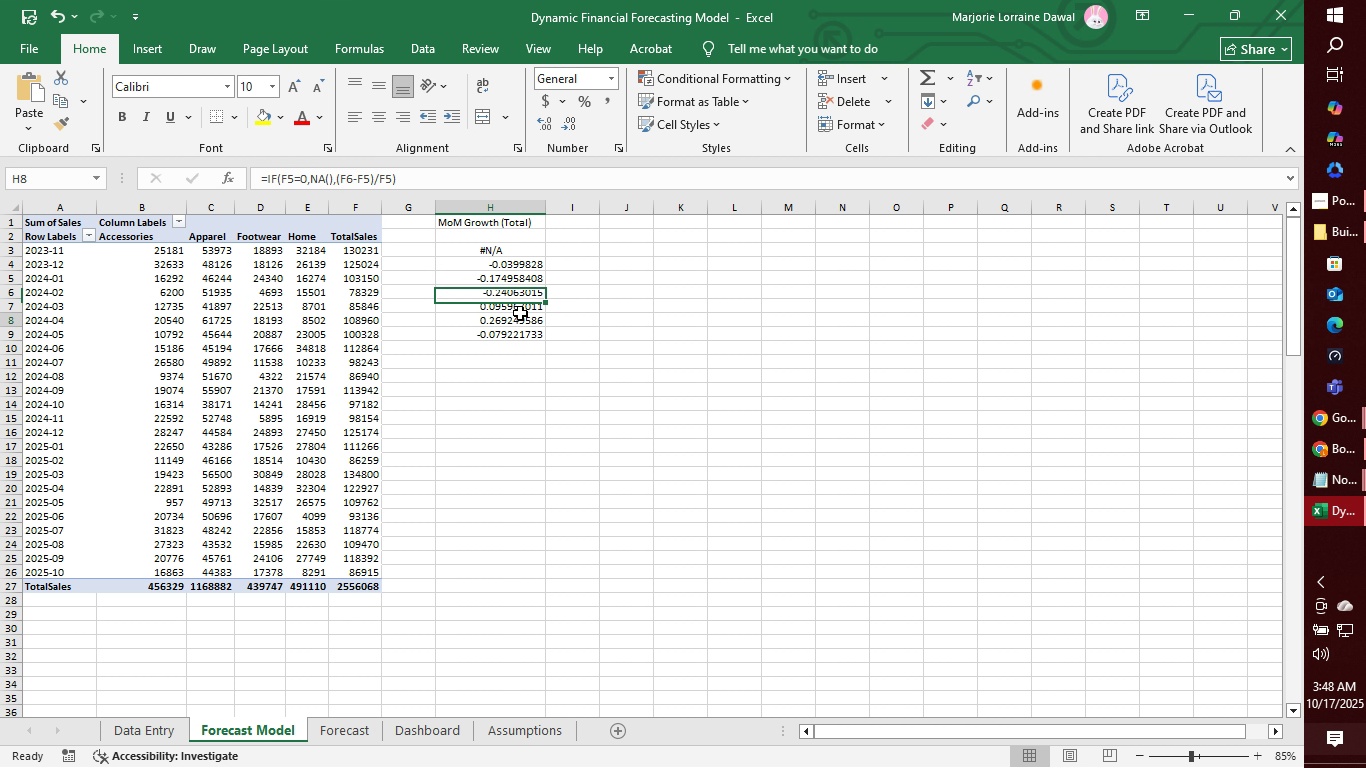 
left_click([520, 313])
 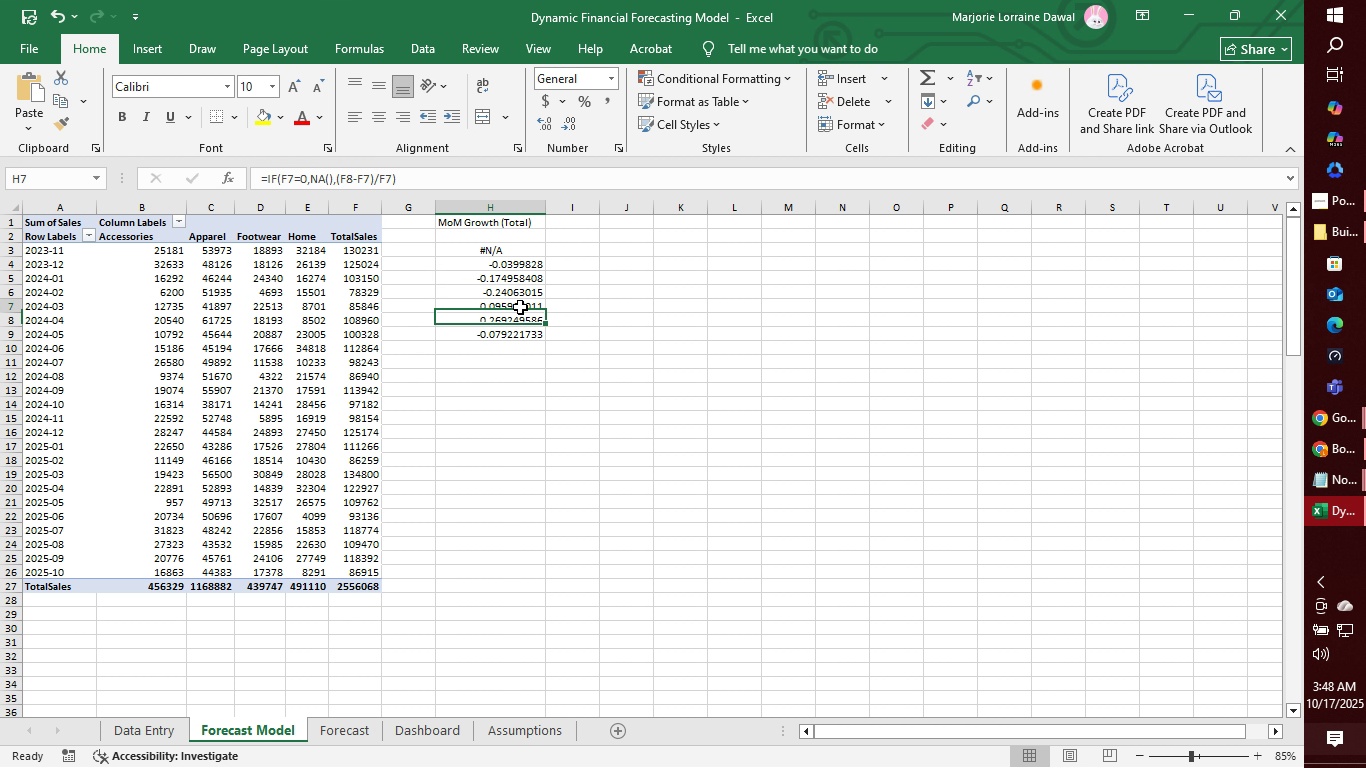 
left_click([520, 307])
 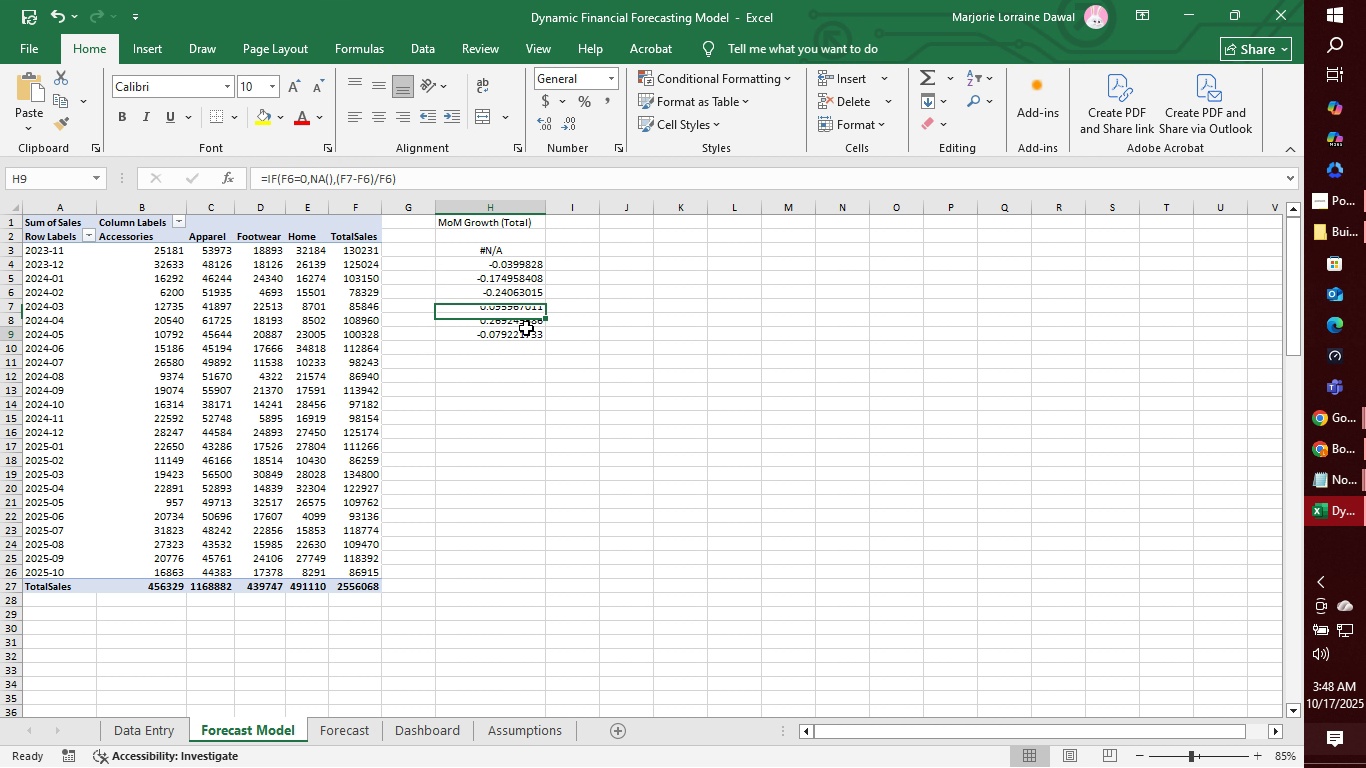 
left_click([526, 328])
 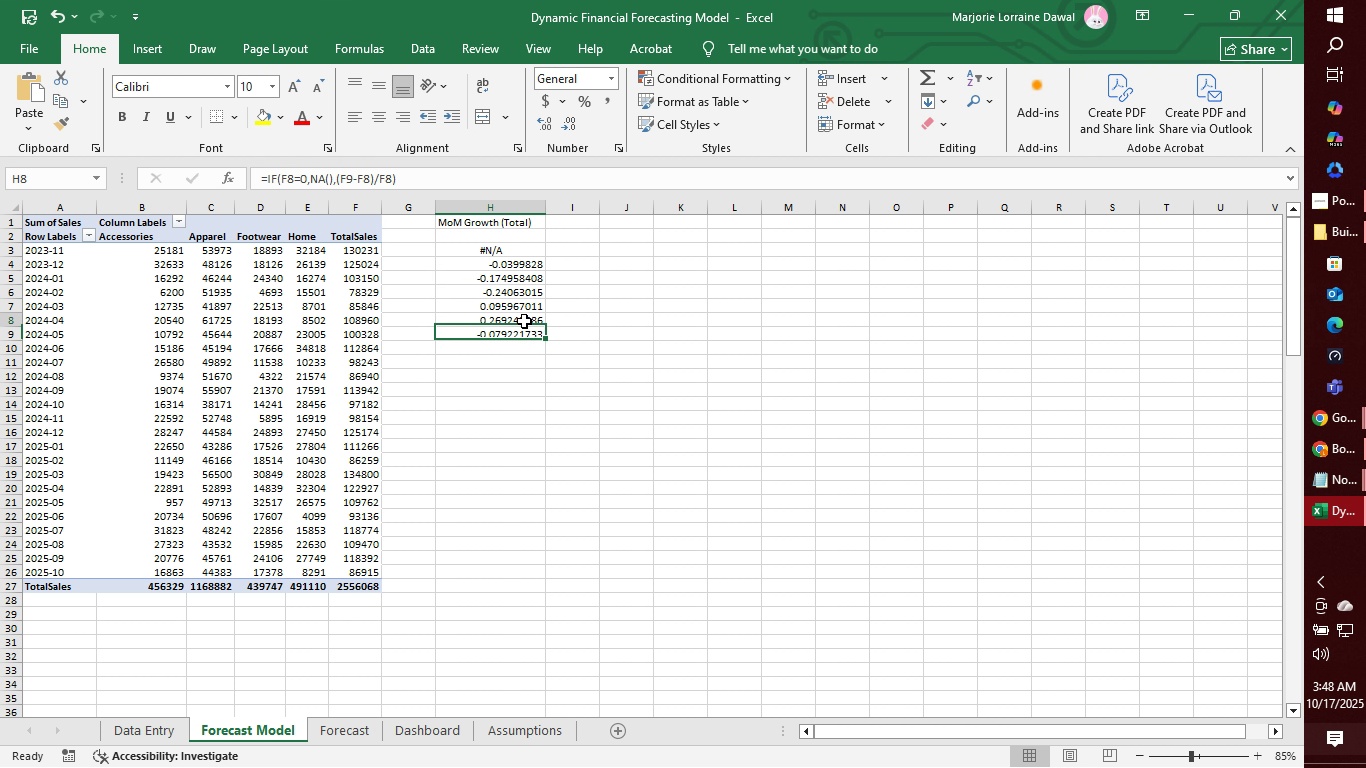 
left_click([524, 321])
 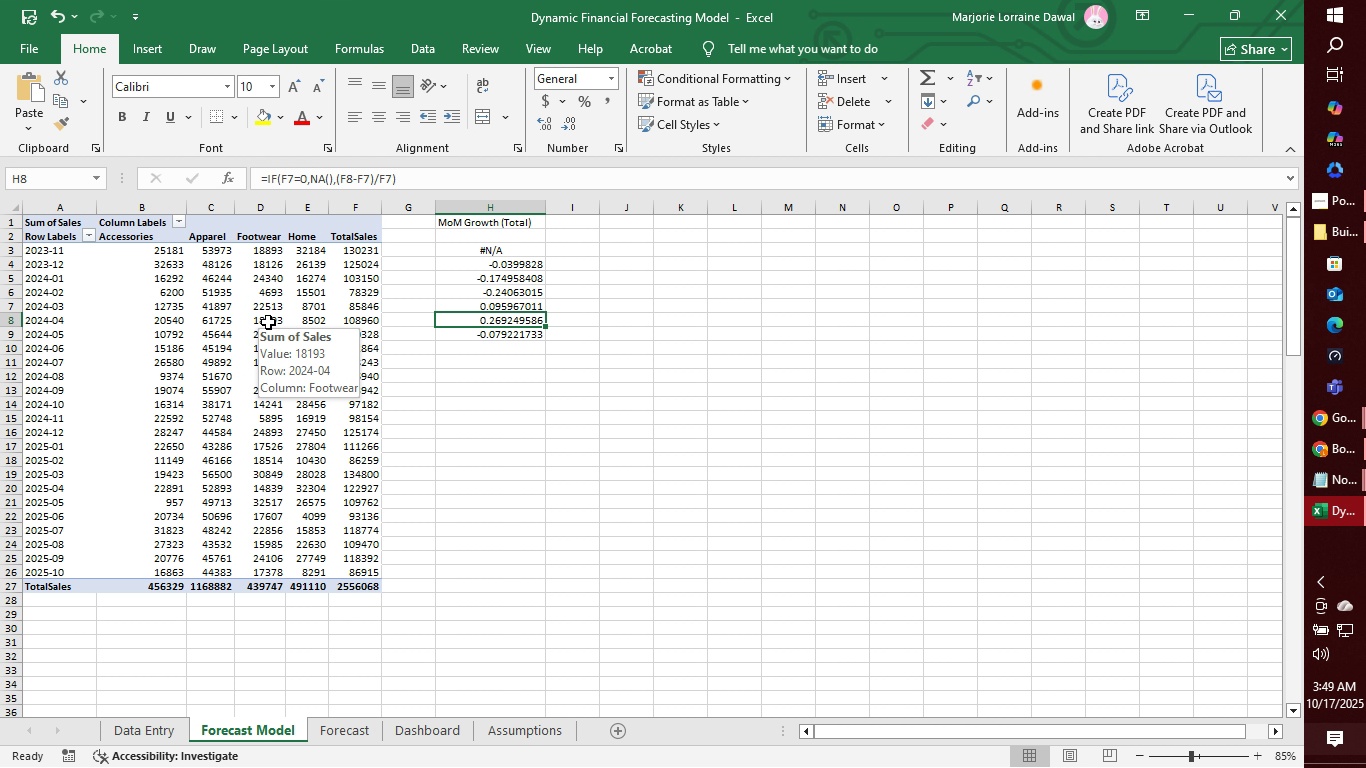 
wait(43.7)
 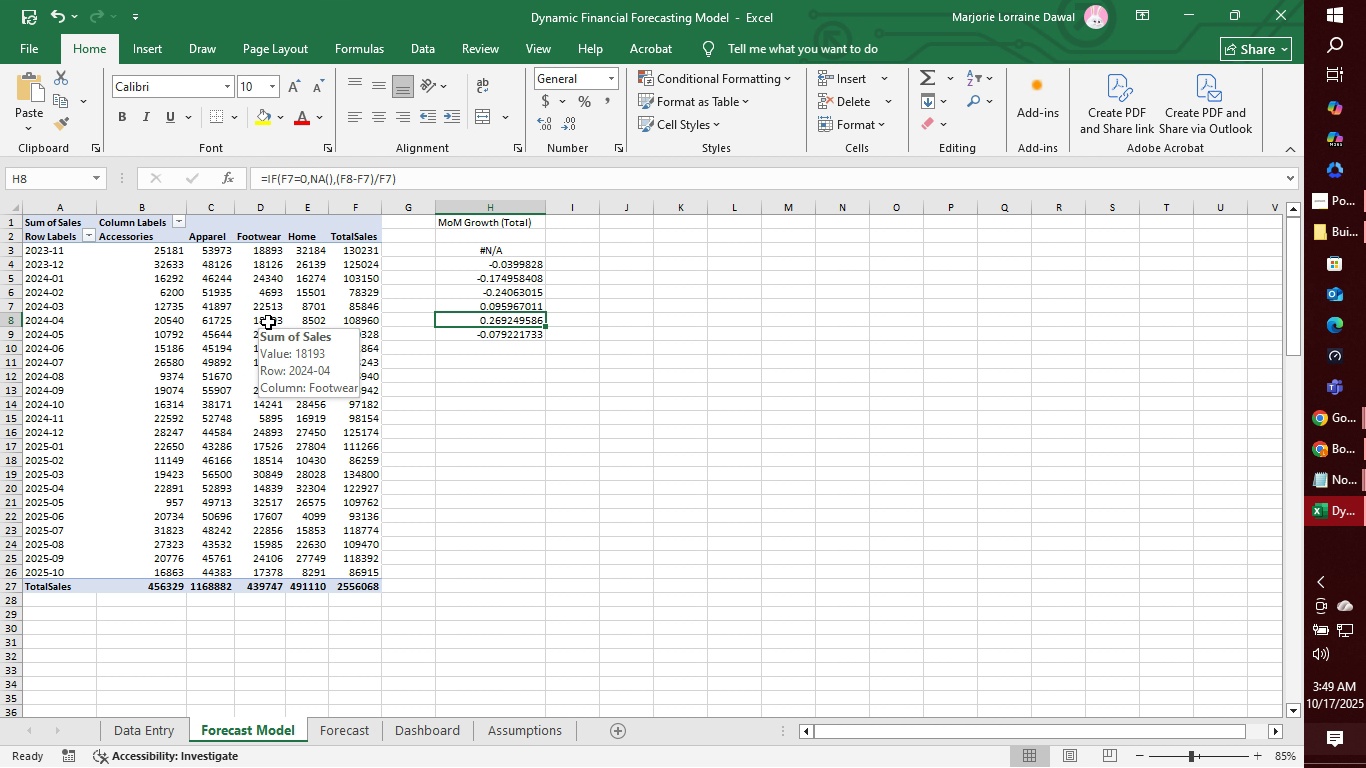 
left_click([313, 321])
 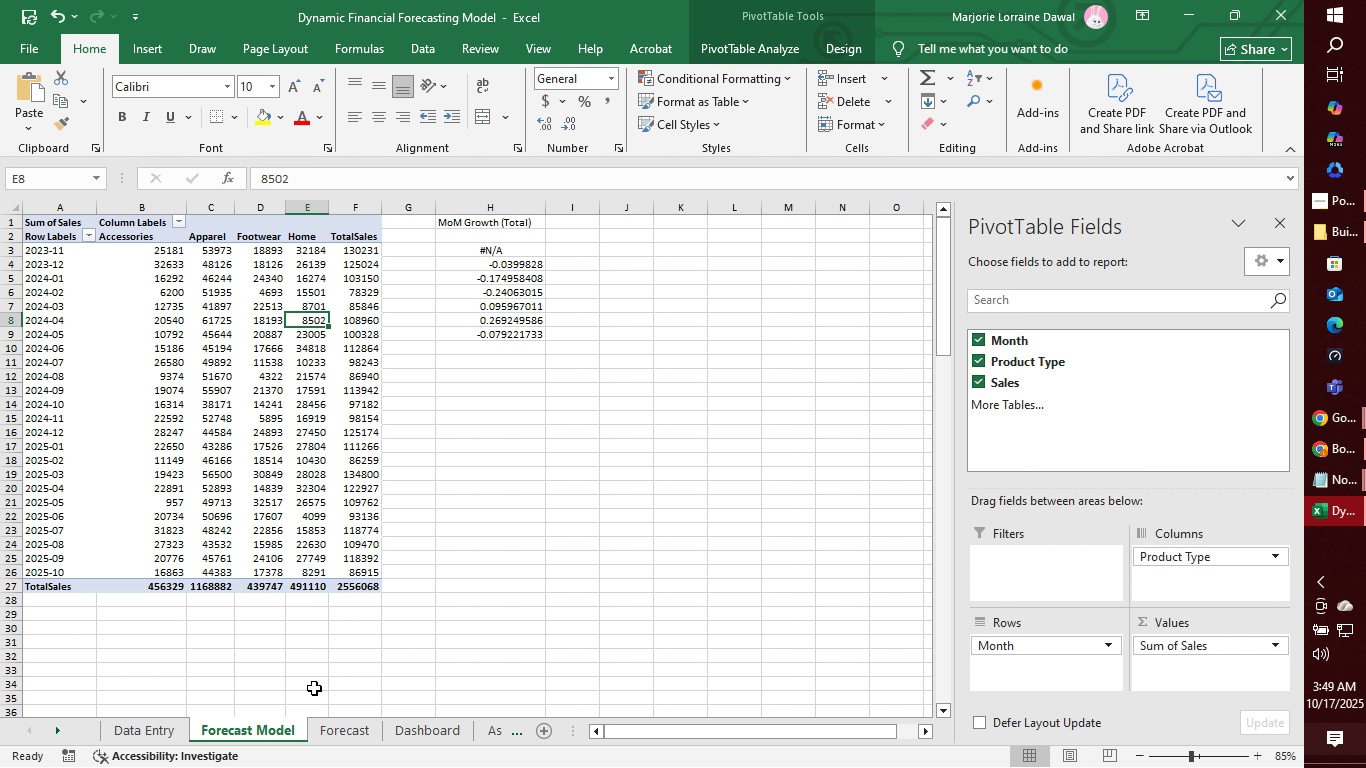 
wait(5.58)
 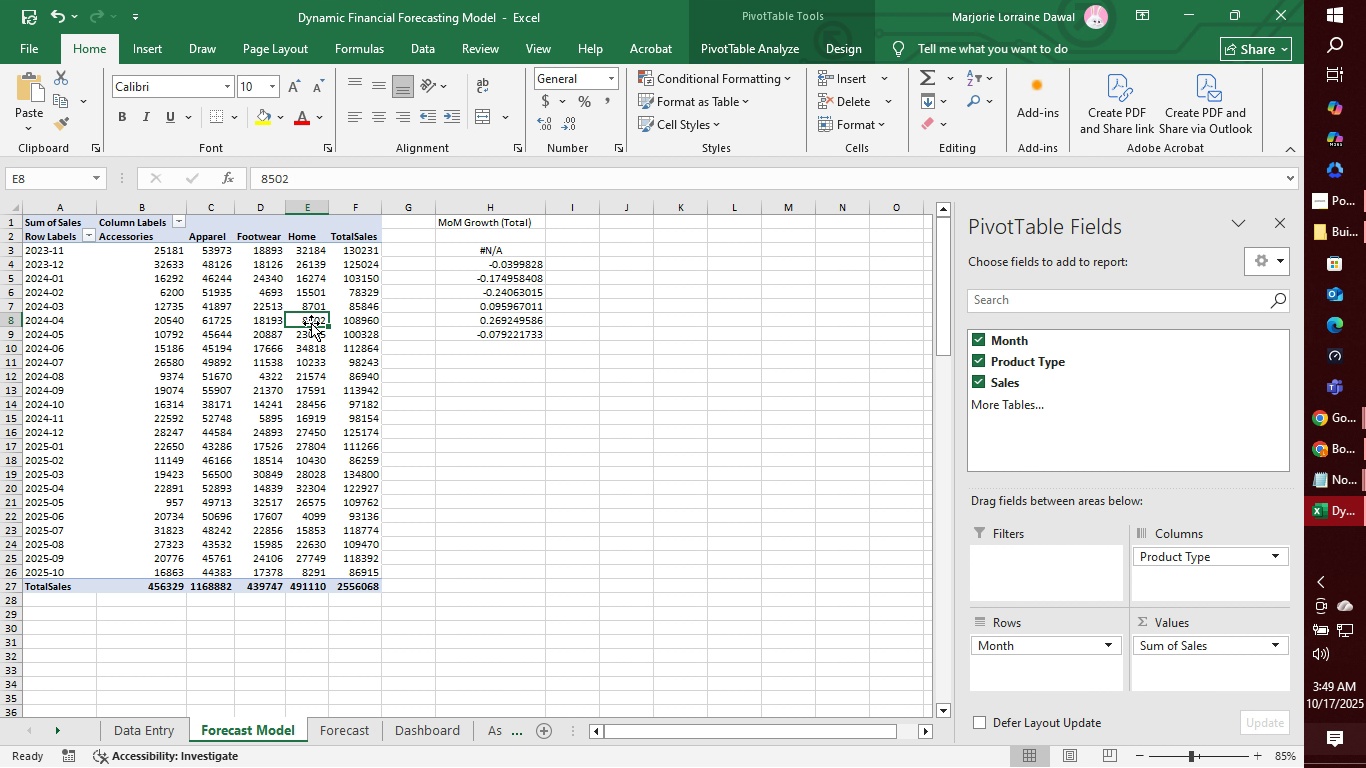 
left_click([163, 726])
 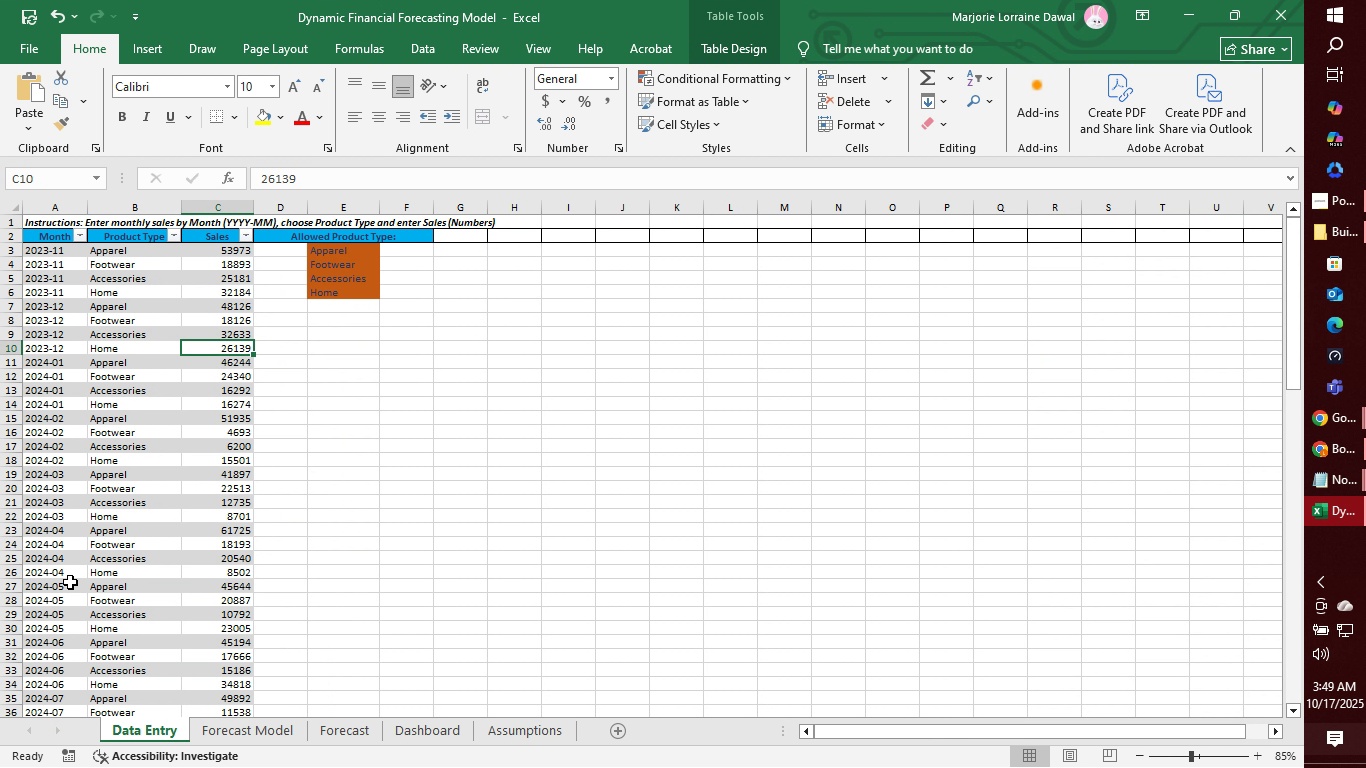 
wait(5.6)
 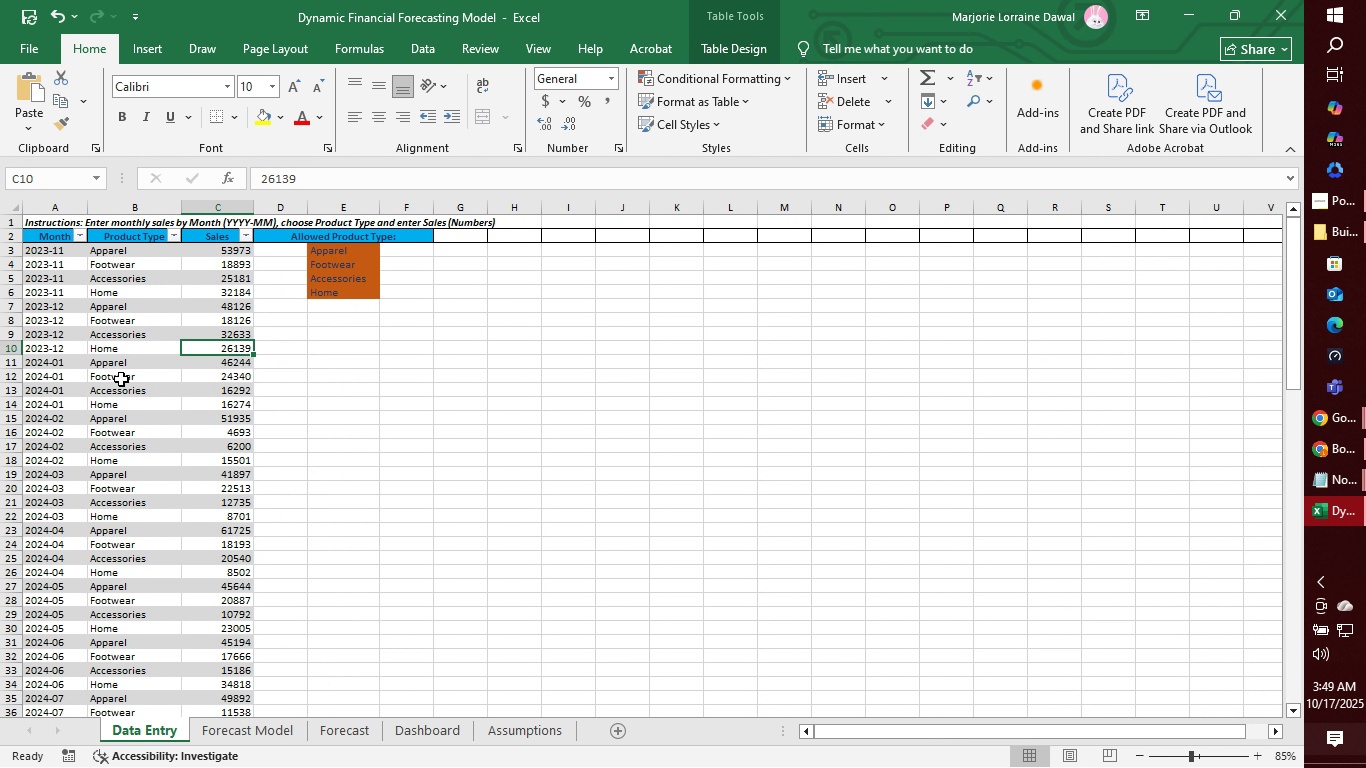 
left_click([233, 572])
 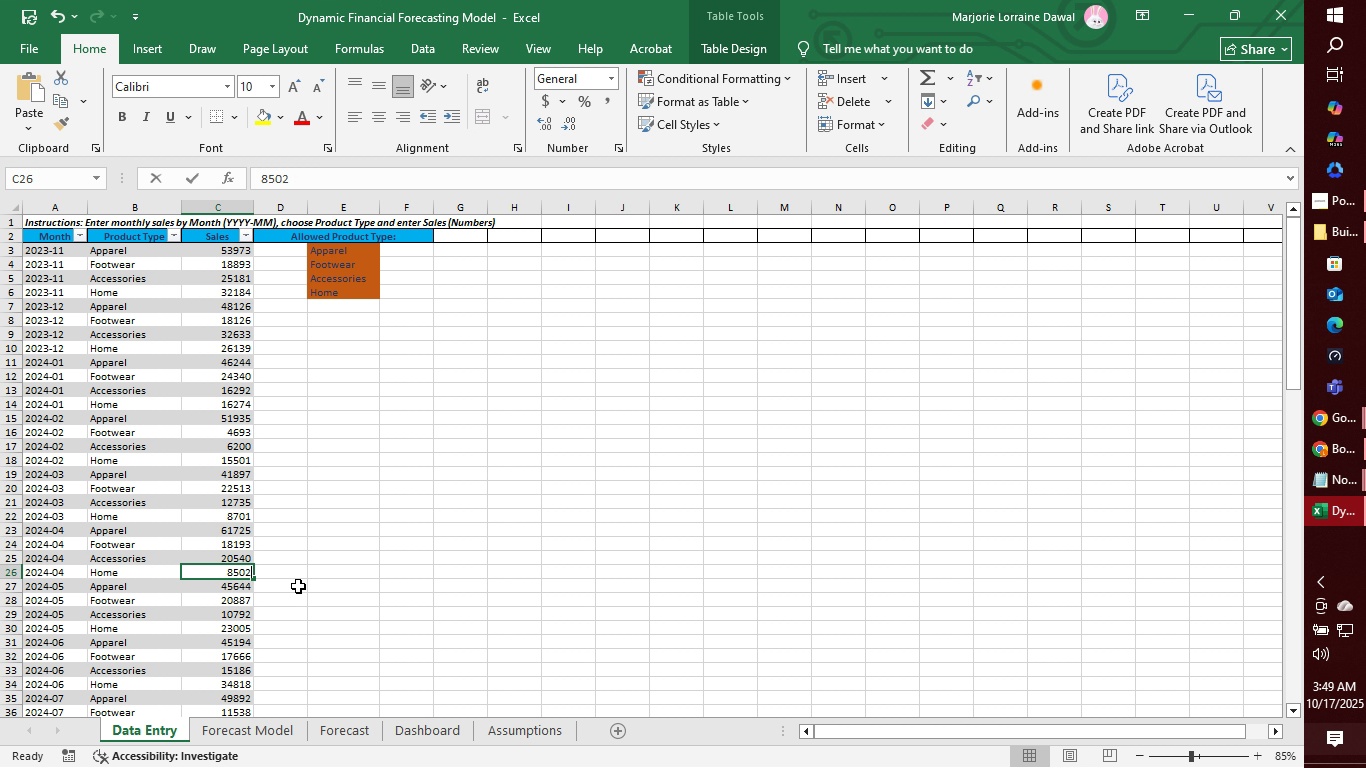 
wait(5.55)
 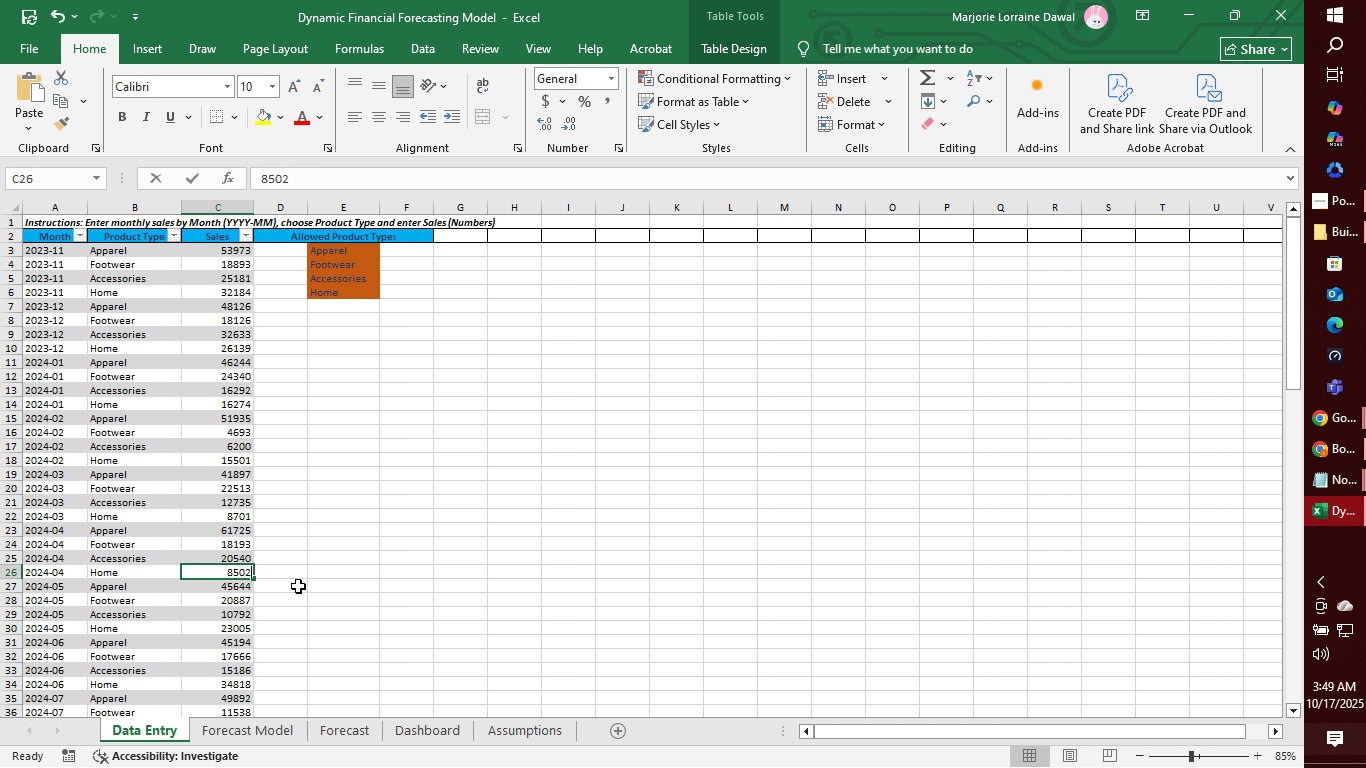 
type(8602)
 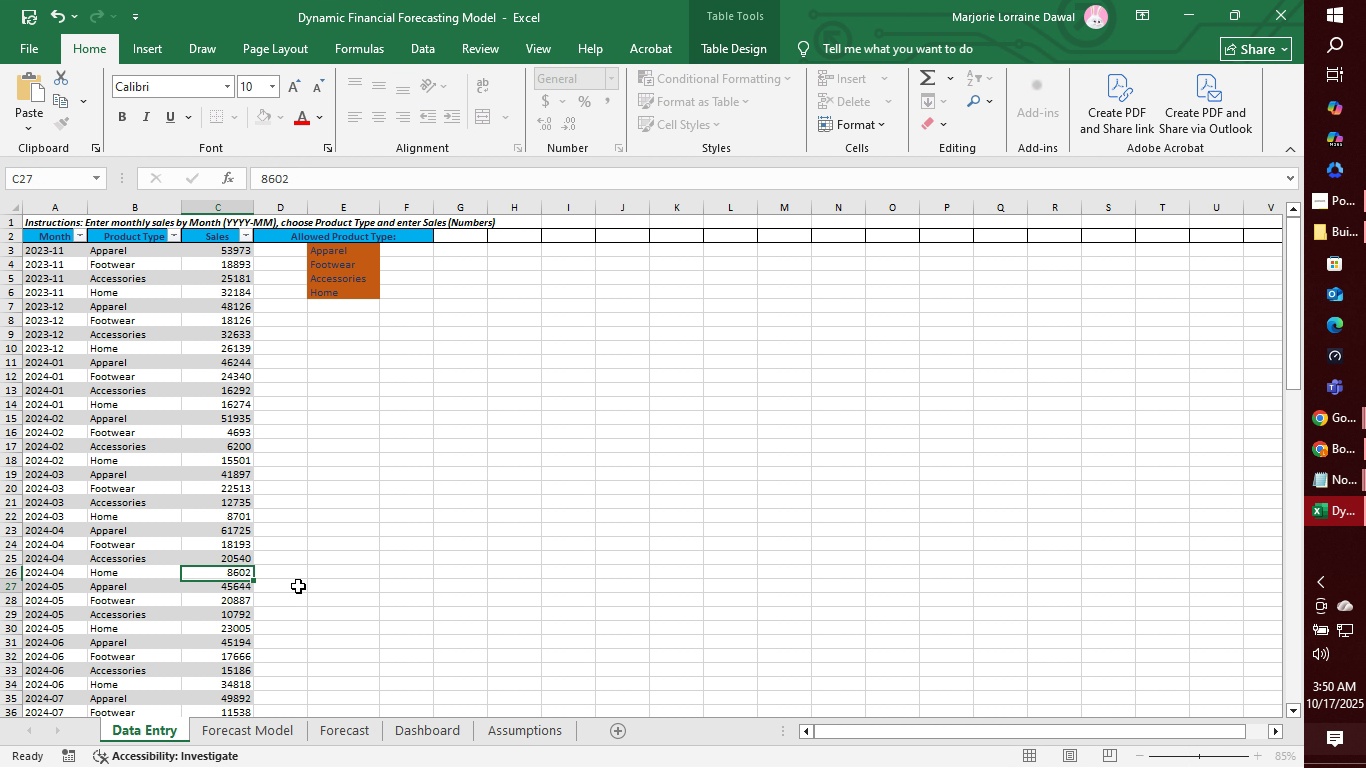 
key(Enter)
 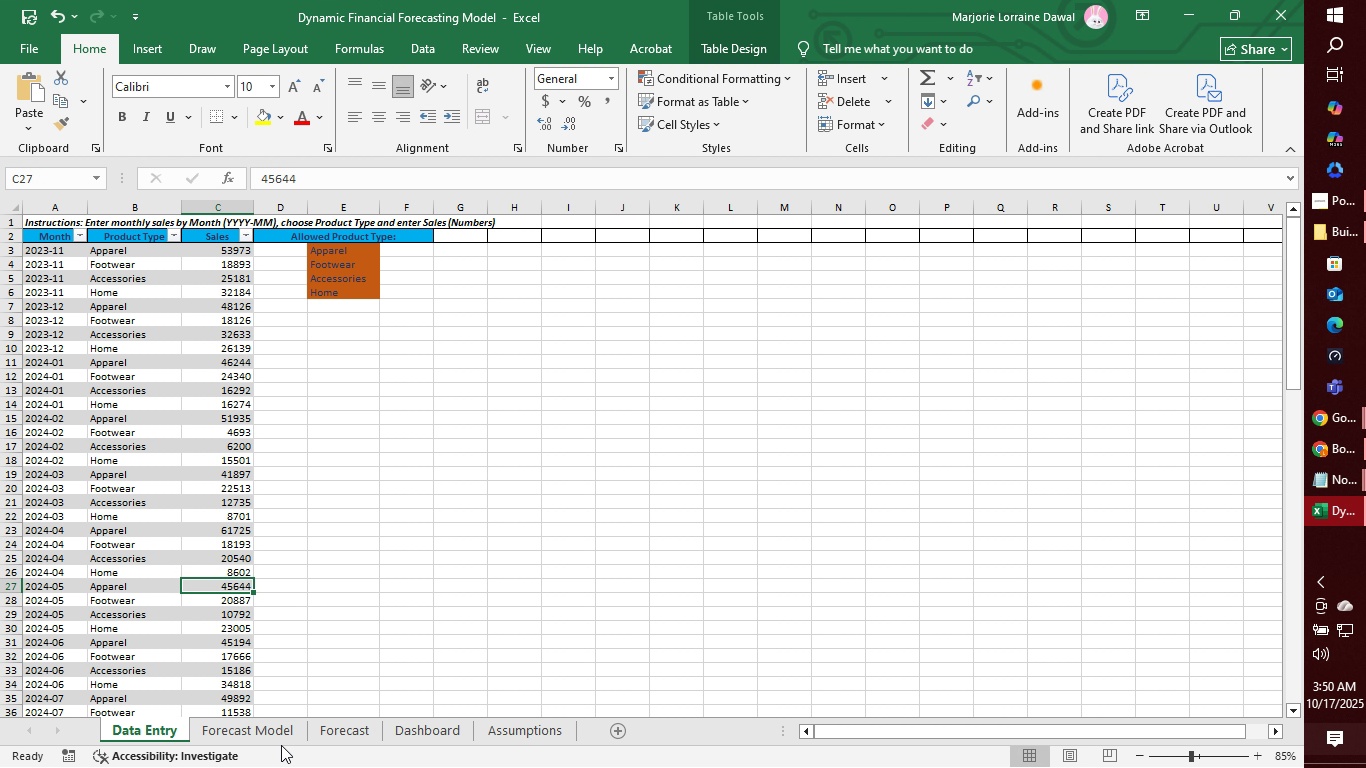 
left_click([277, 742])
 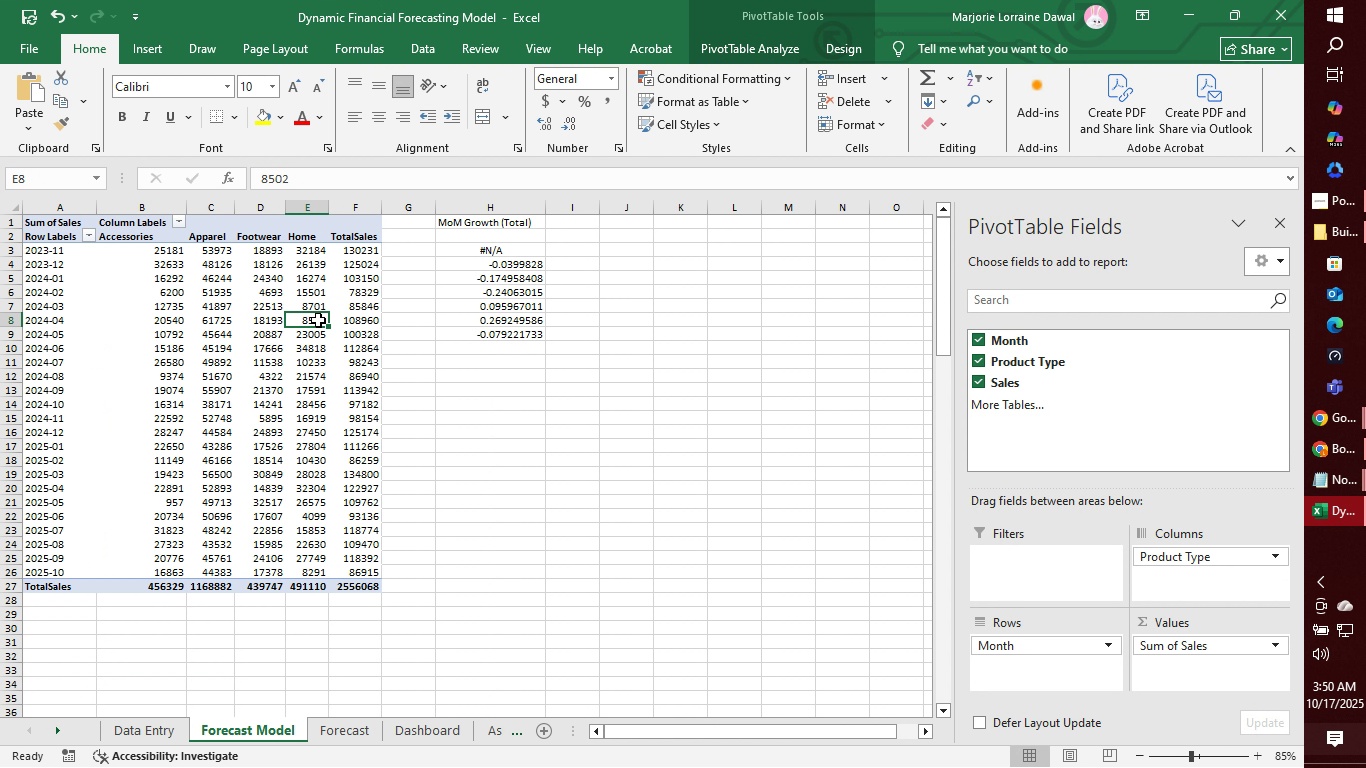 
right_click([318, 320])
 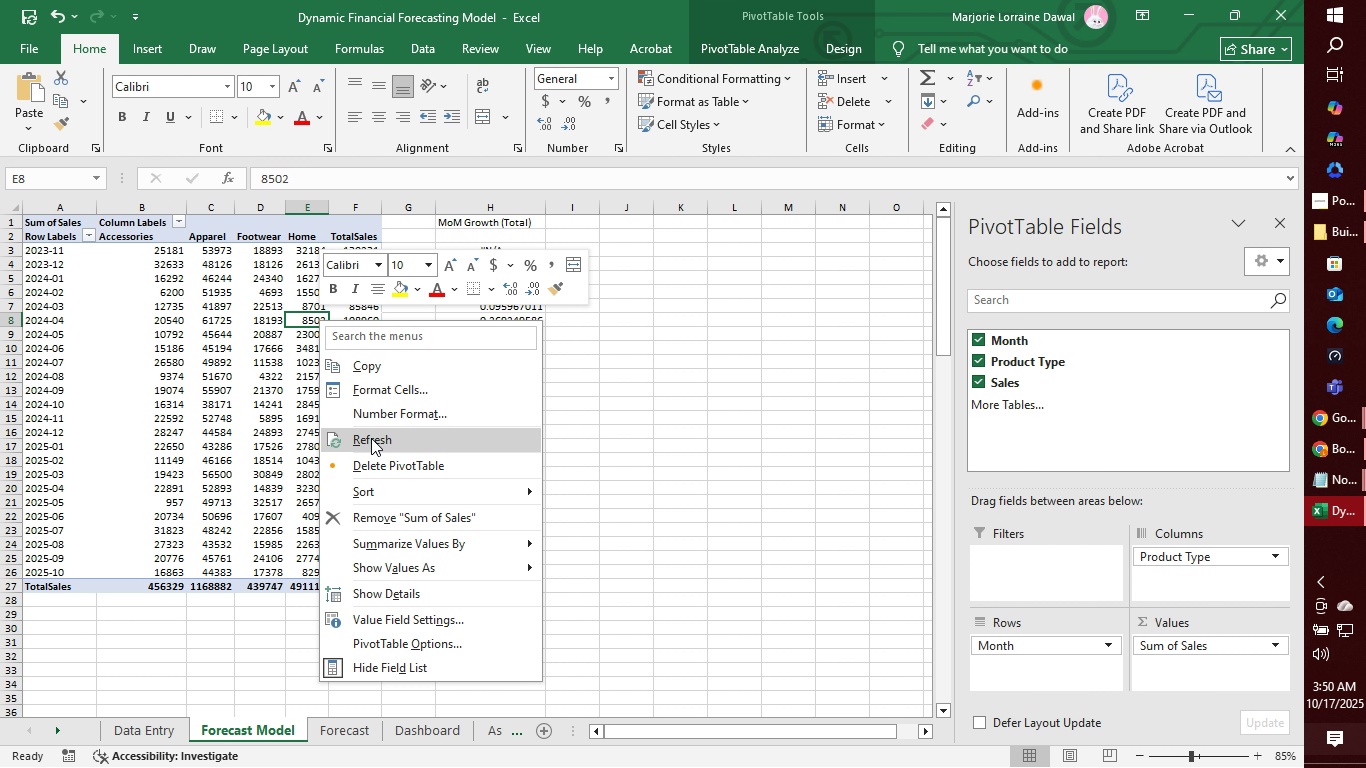 
left_click([371, 438])
 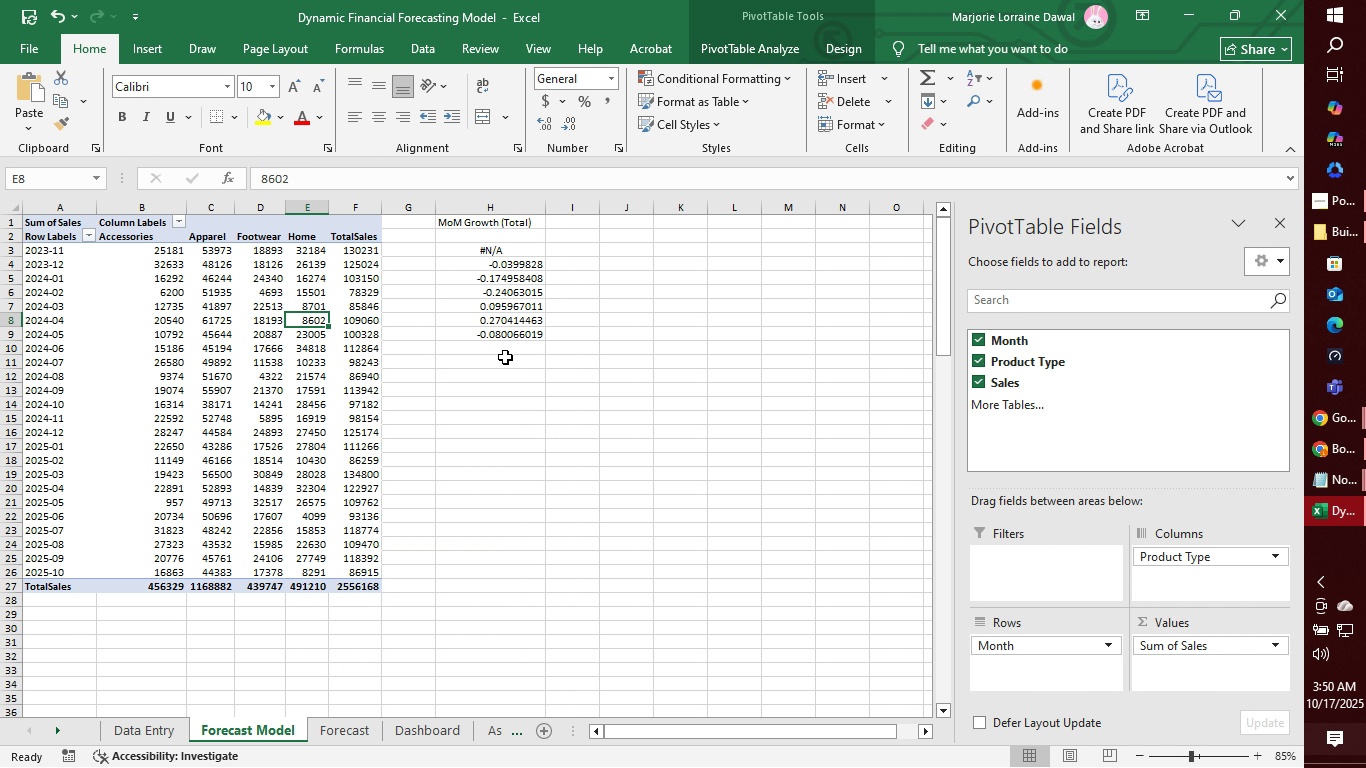 
left_click([501, 341])
 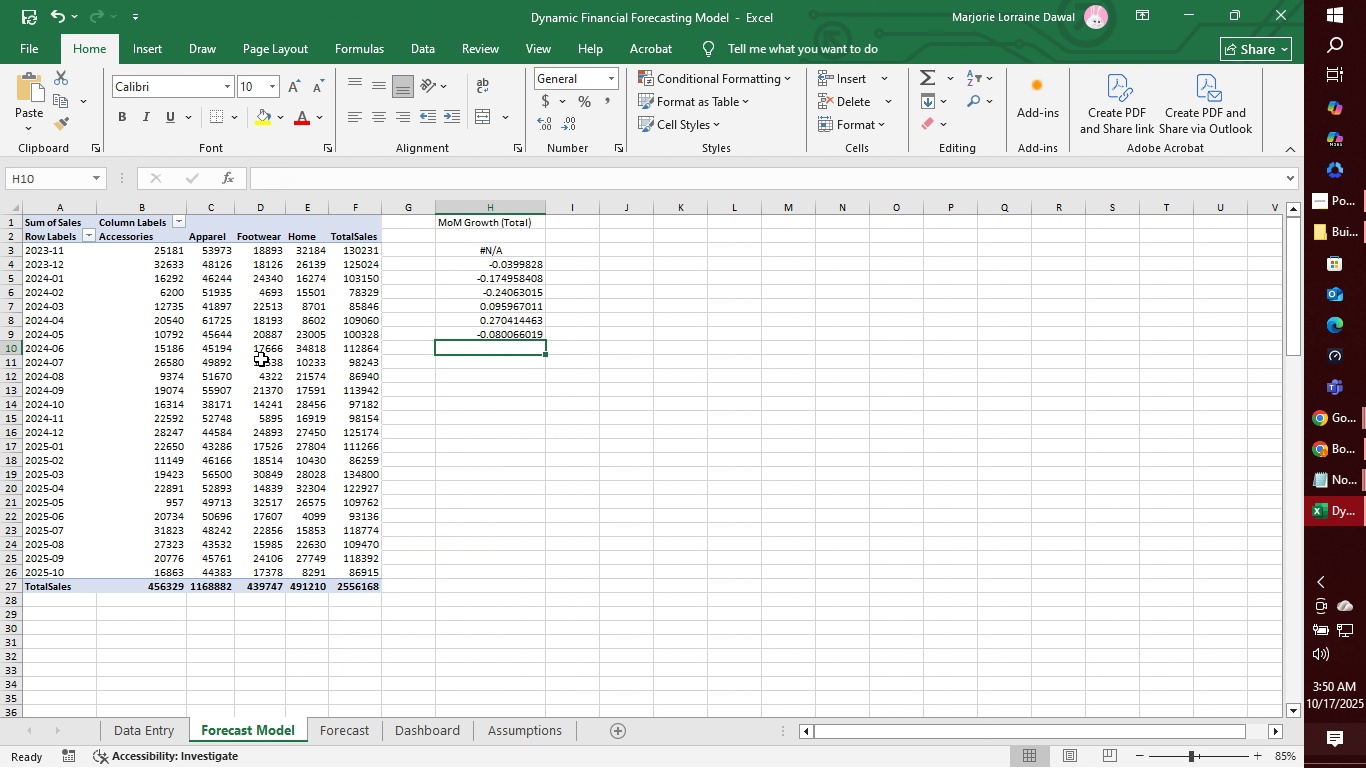 
left_click([258, 359])
 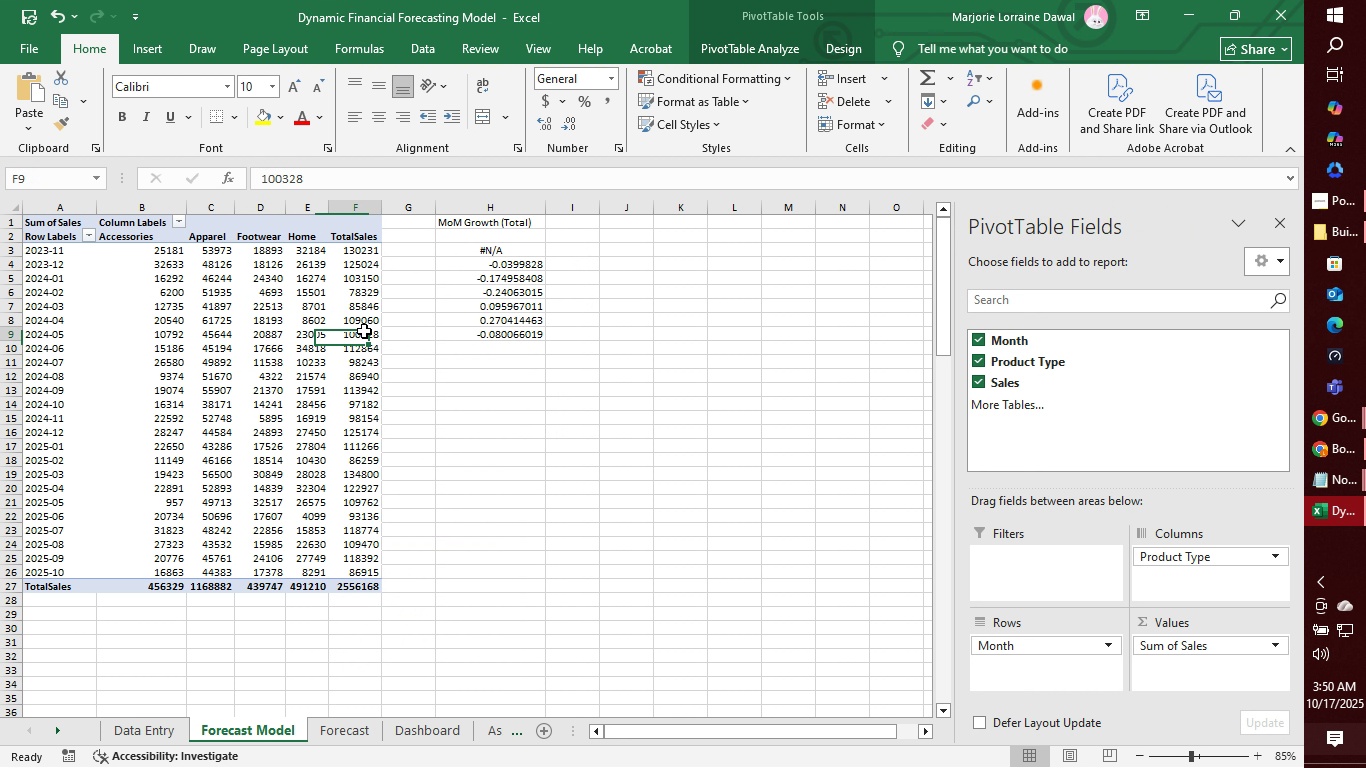 
left_click([364, 331])
 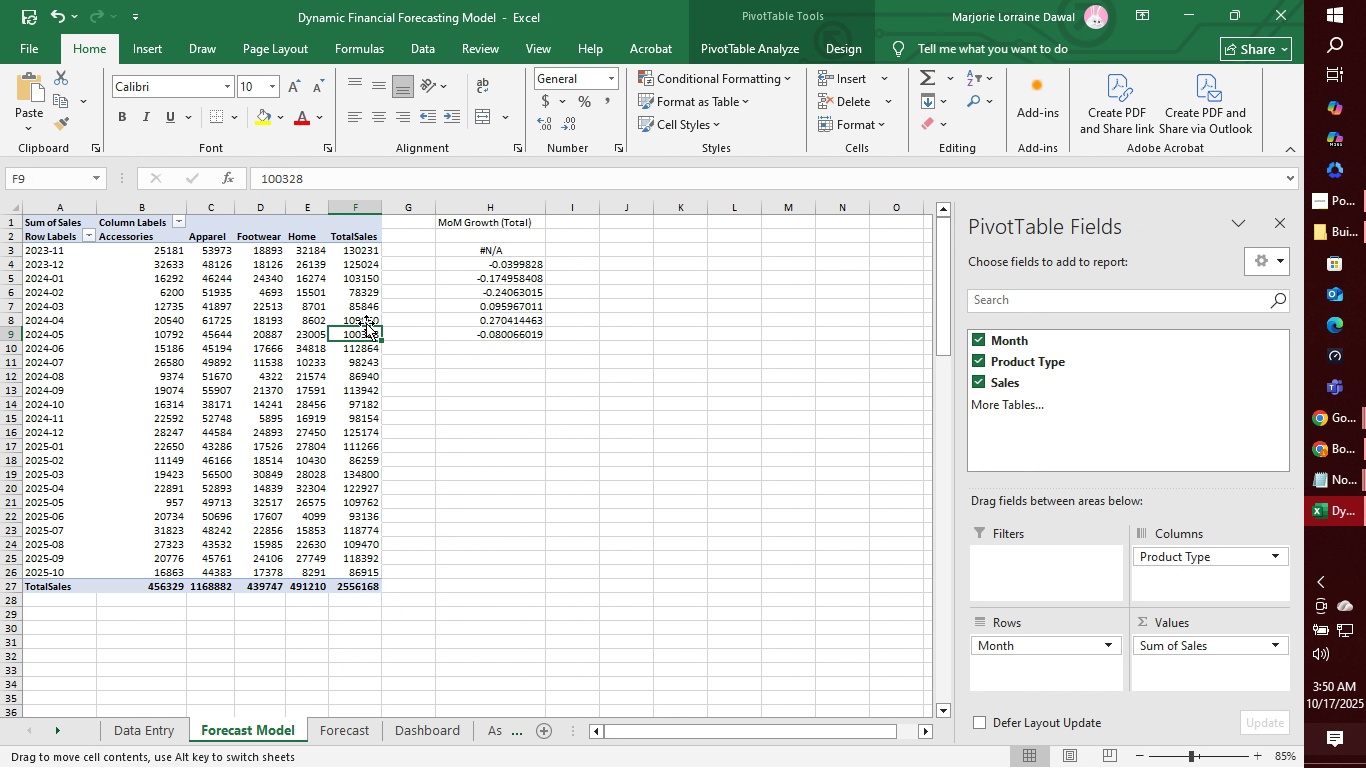 
left_click([366, 323])
 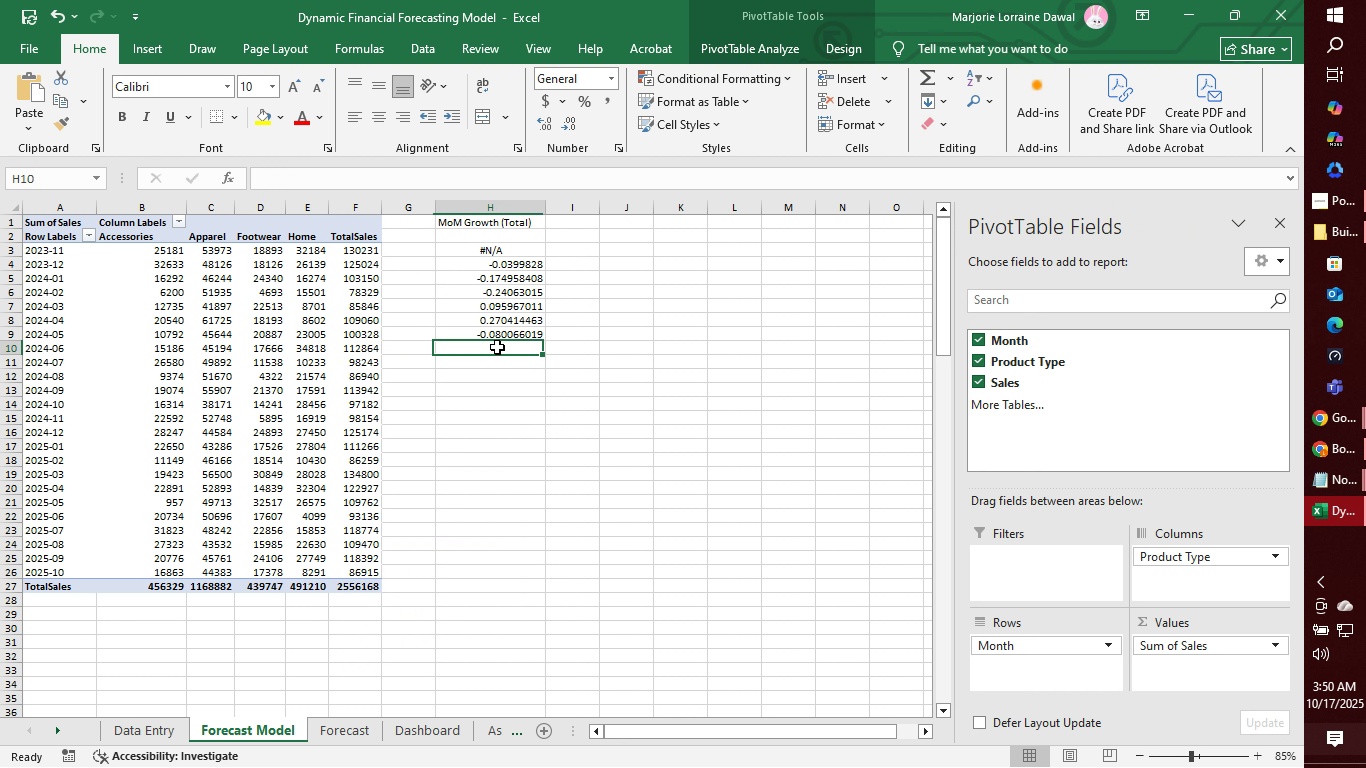 
left_click([497, 347])
 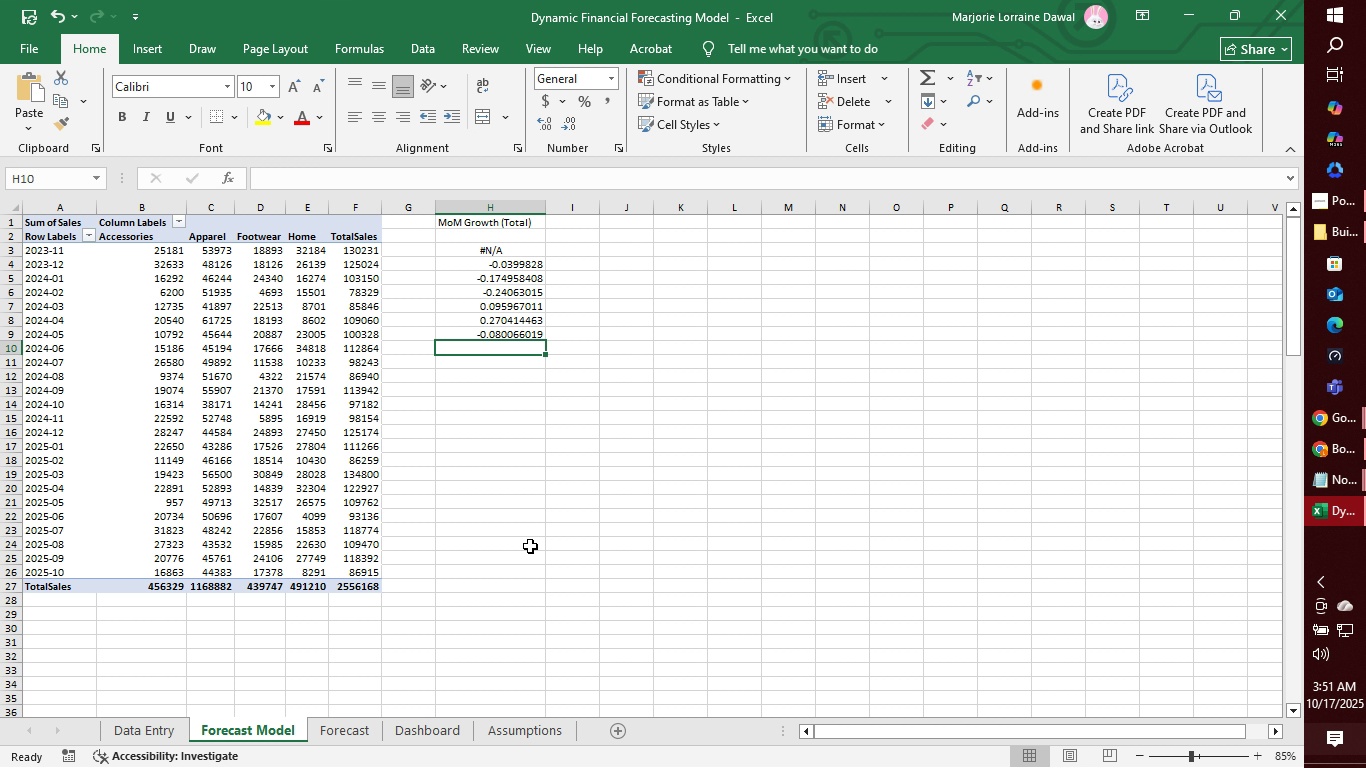 
wait(60.07)
 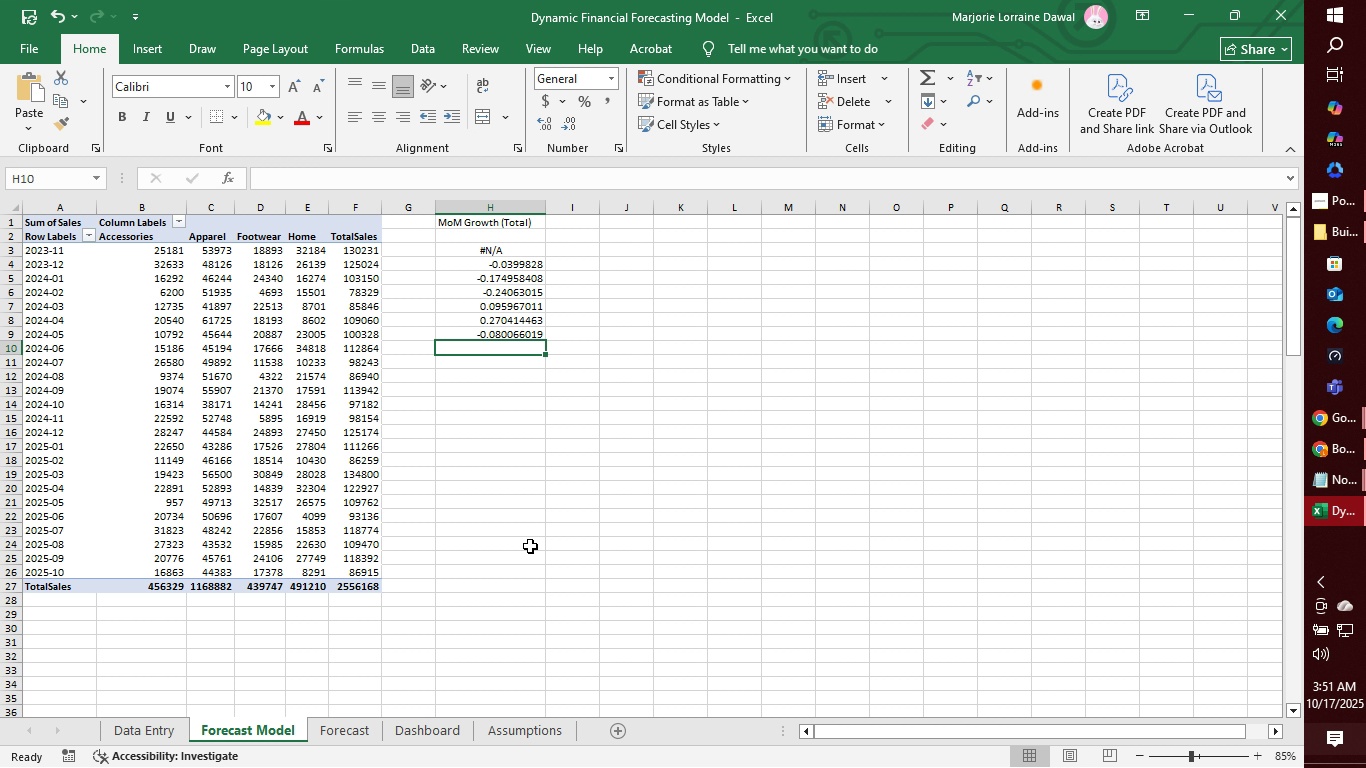 
key(Control+V)
 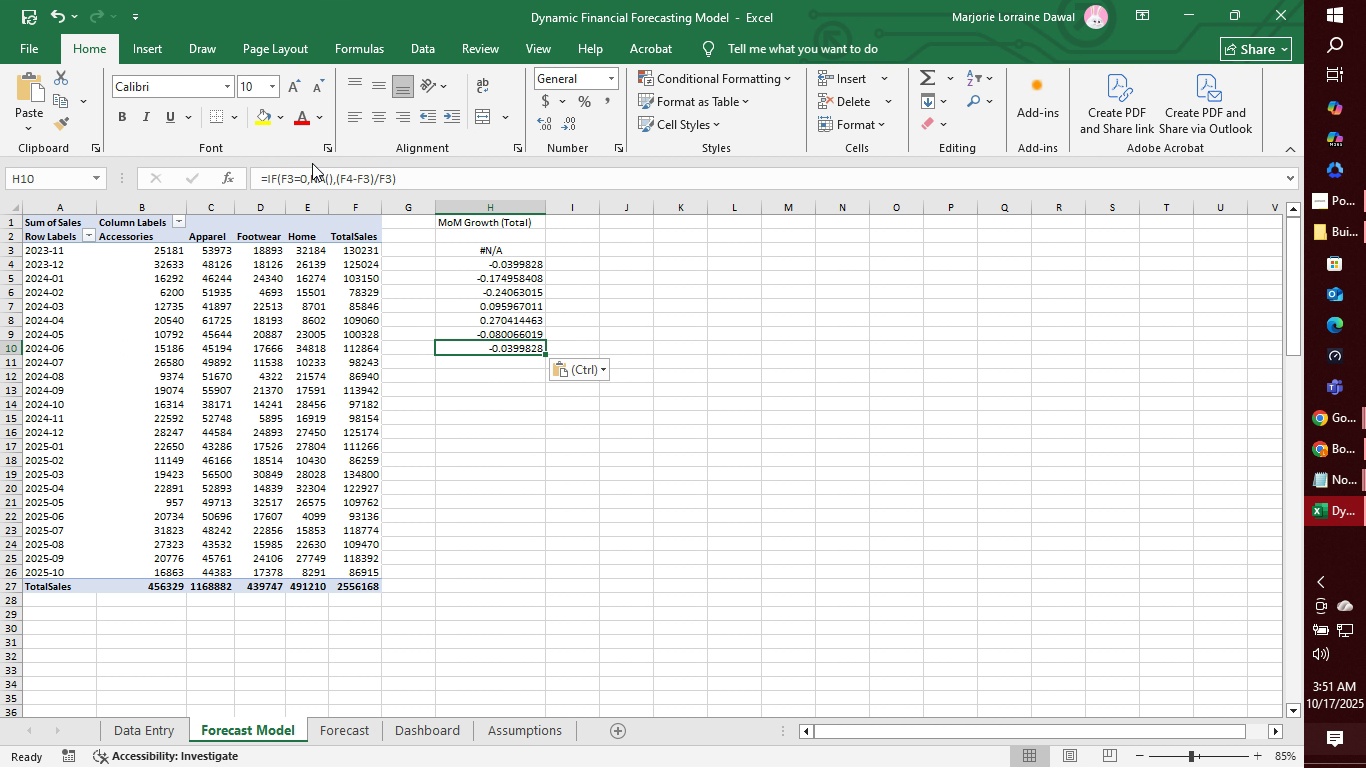 
left_click([294, 176])
 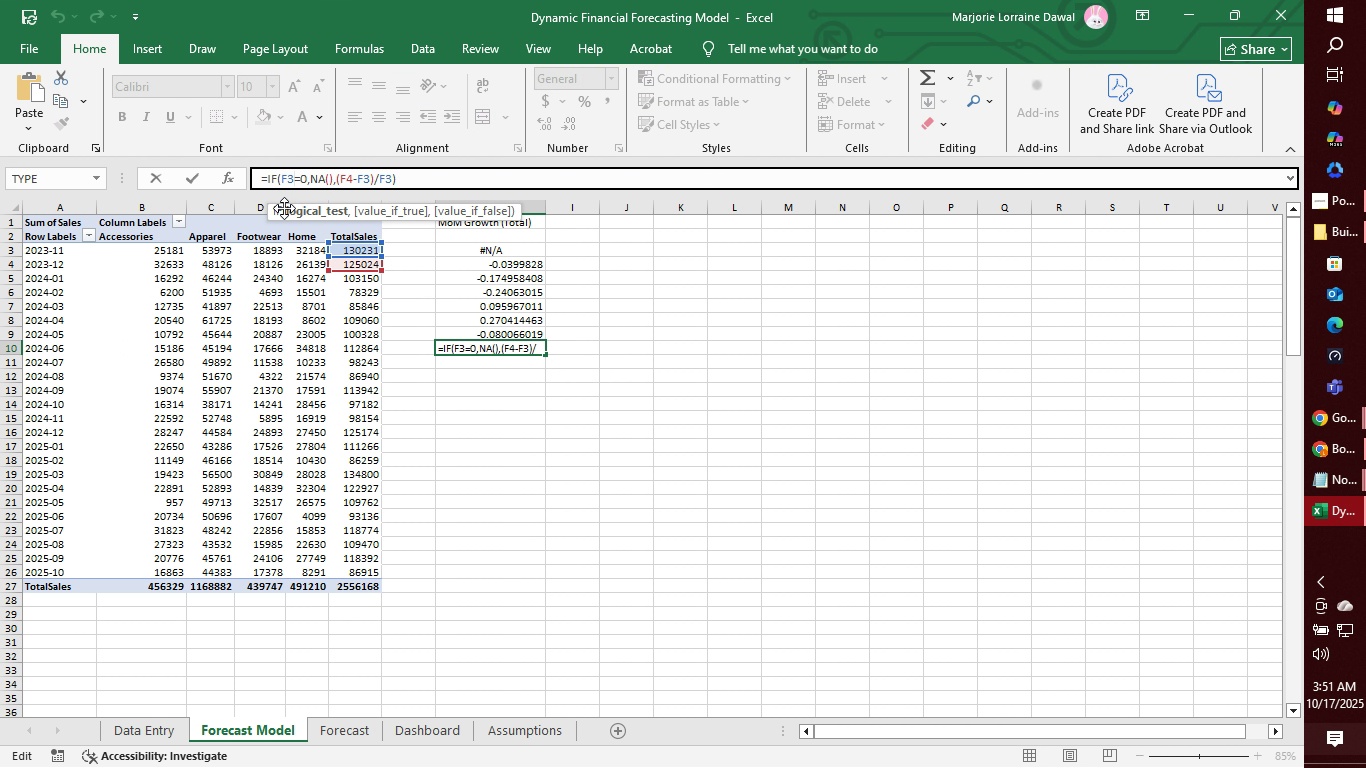 
key(Backspace)
 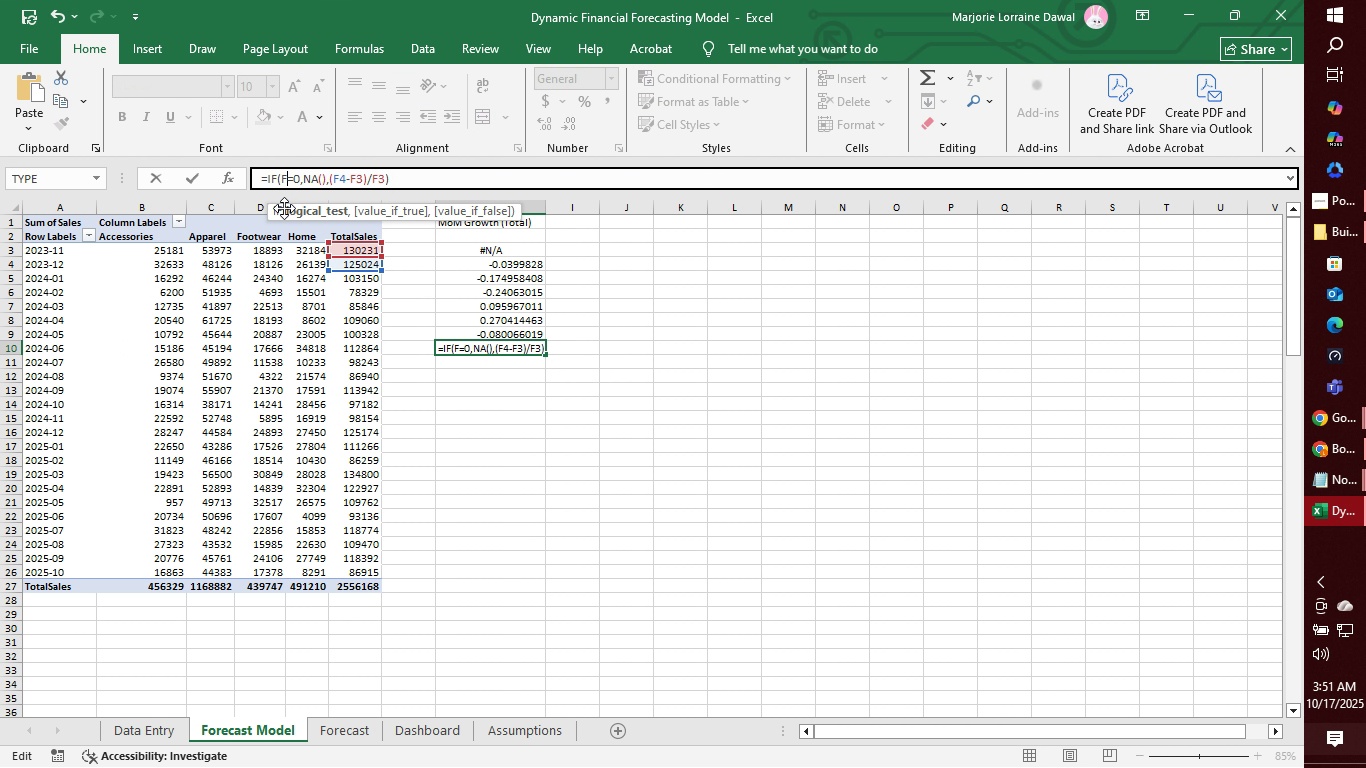 
key(9)
 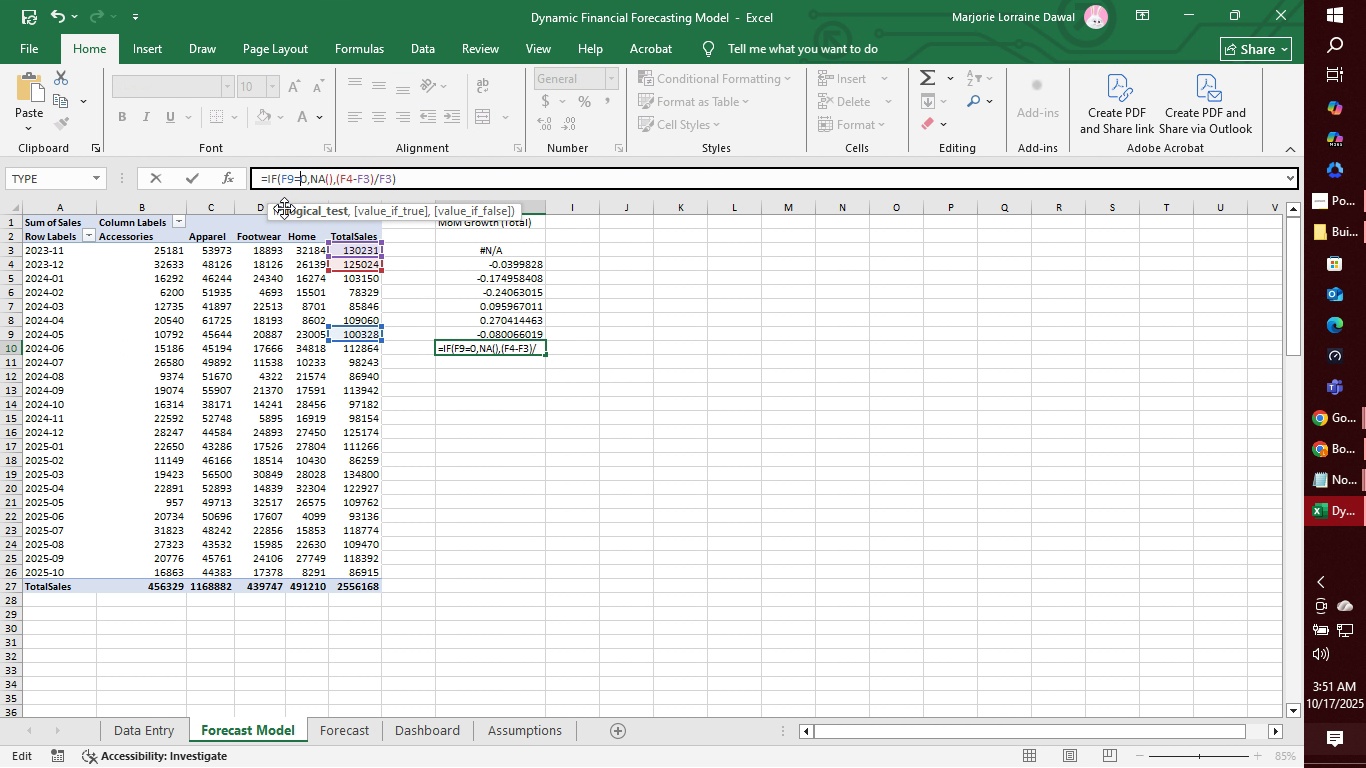 
key(ArrowRight)
 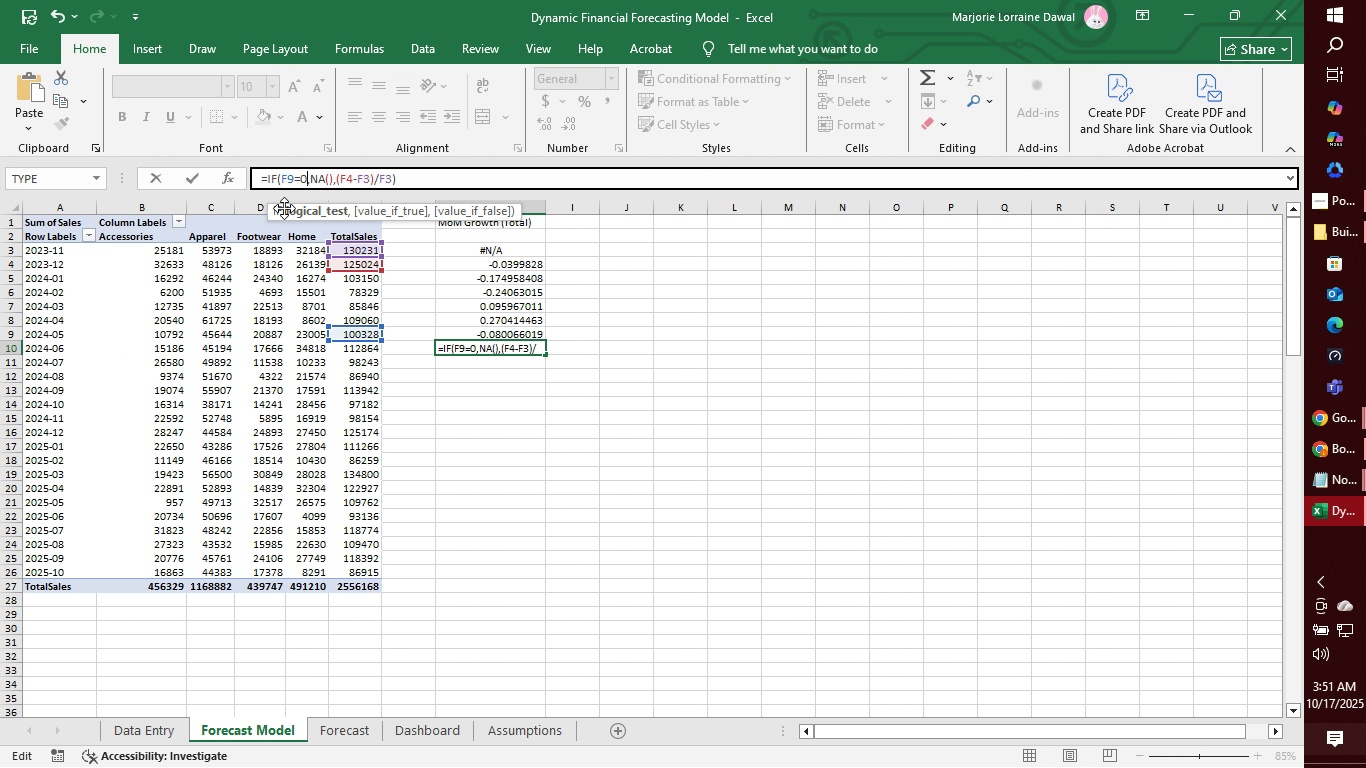 
key(ArrowRight)
 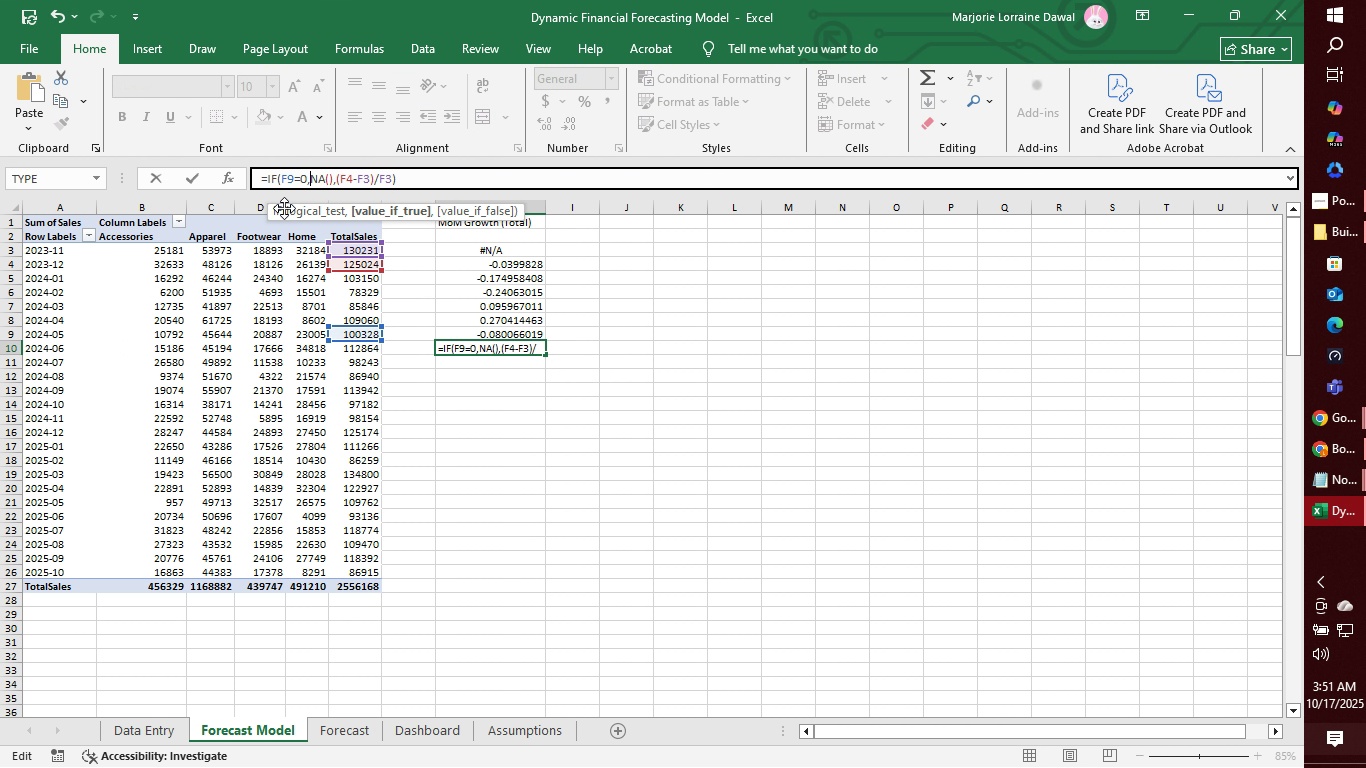 
key(ArrowRight)
 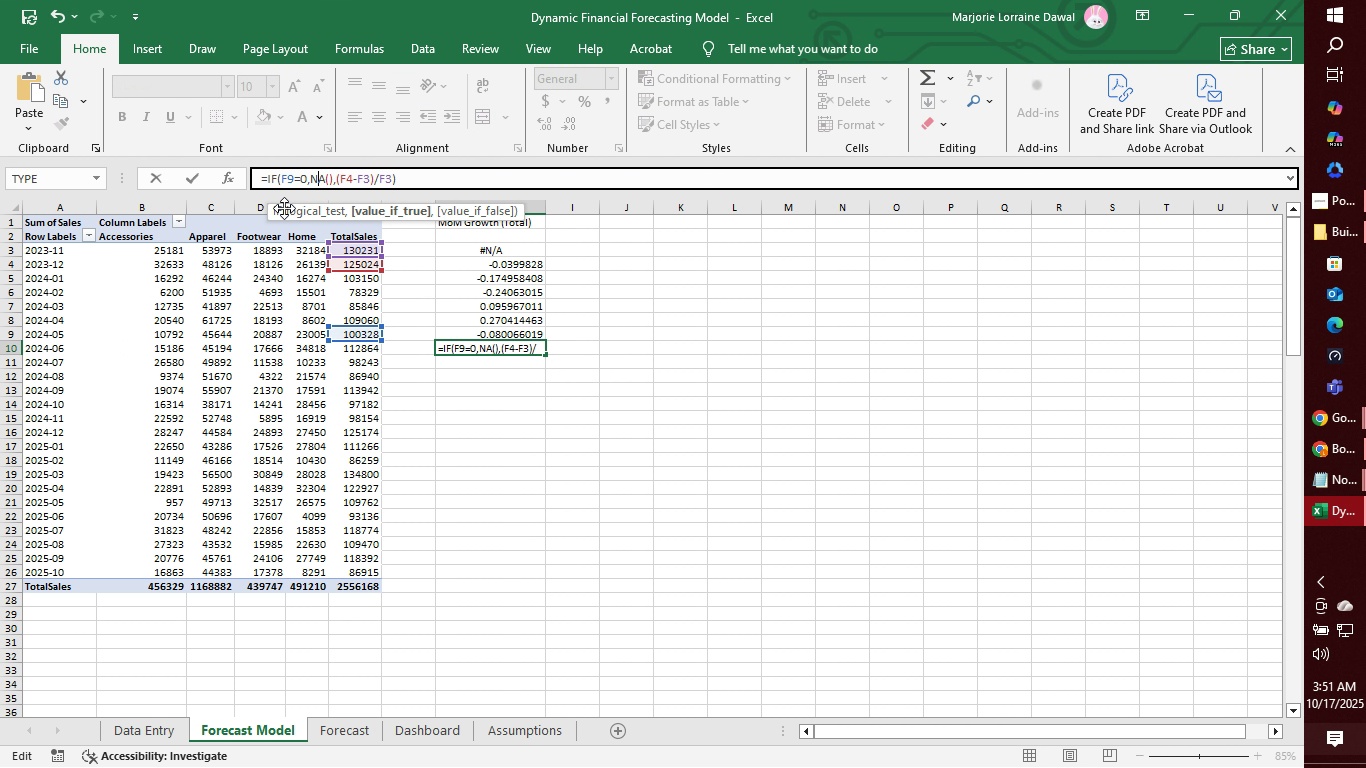 
key(ArrowRight)
 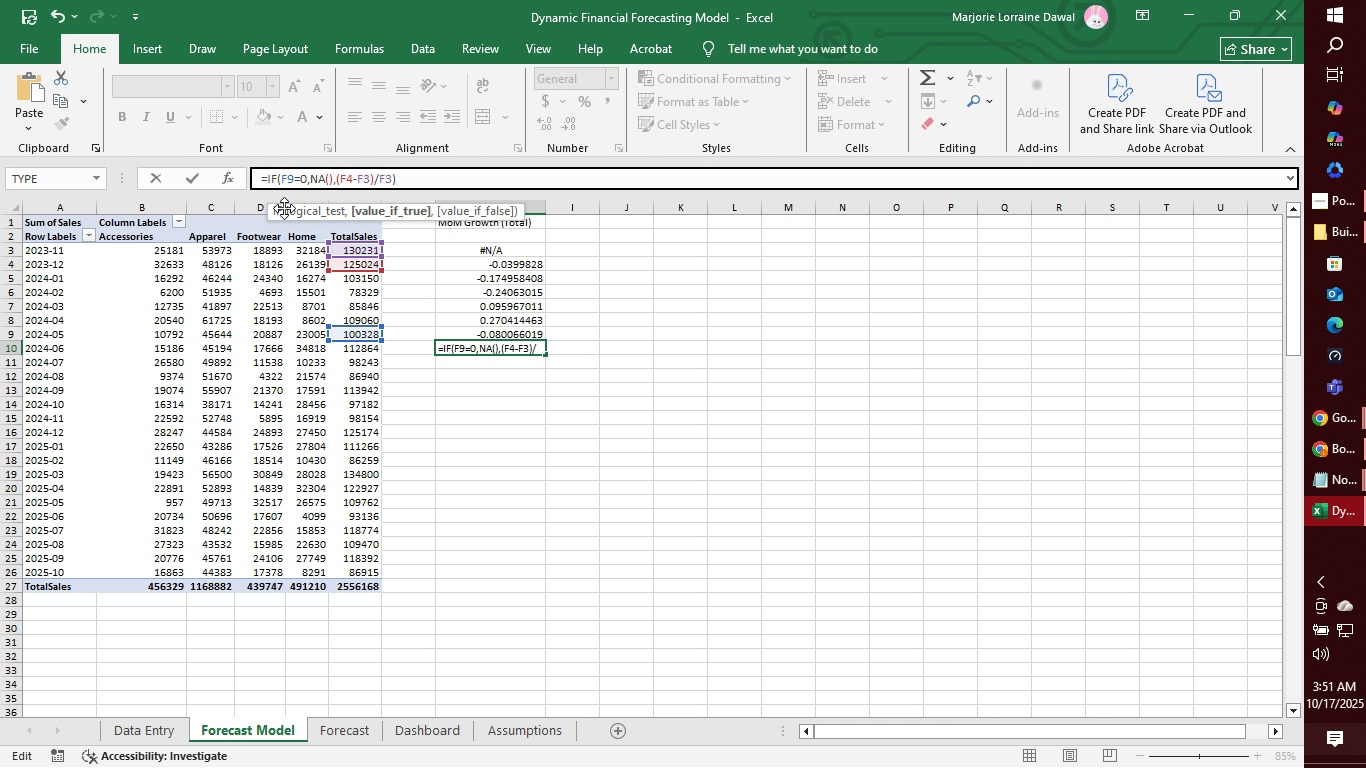 
key(ArrowRight)
 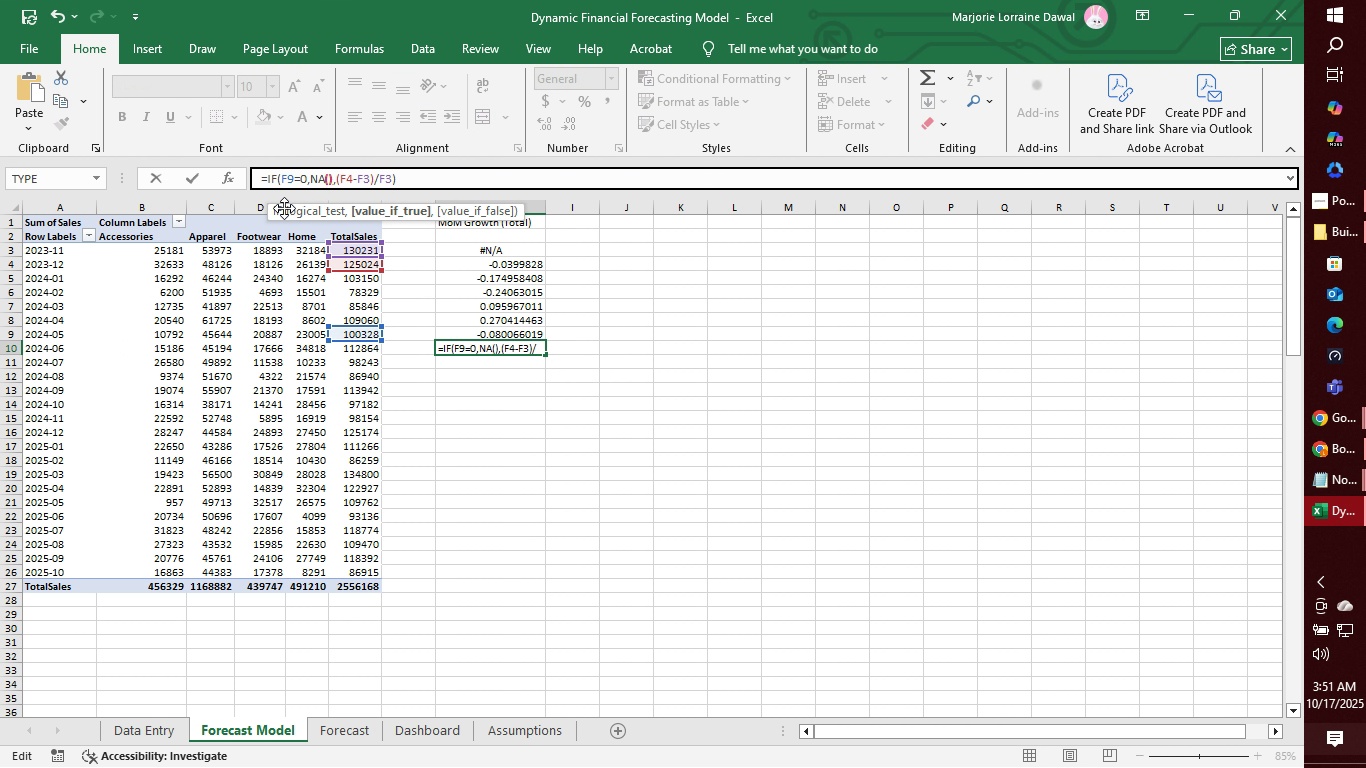 
key(ArrowRight)
 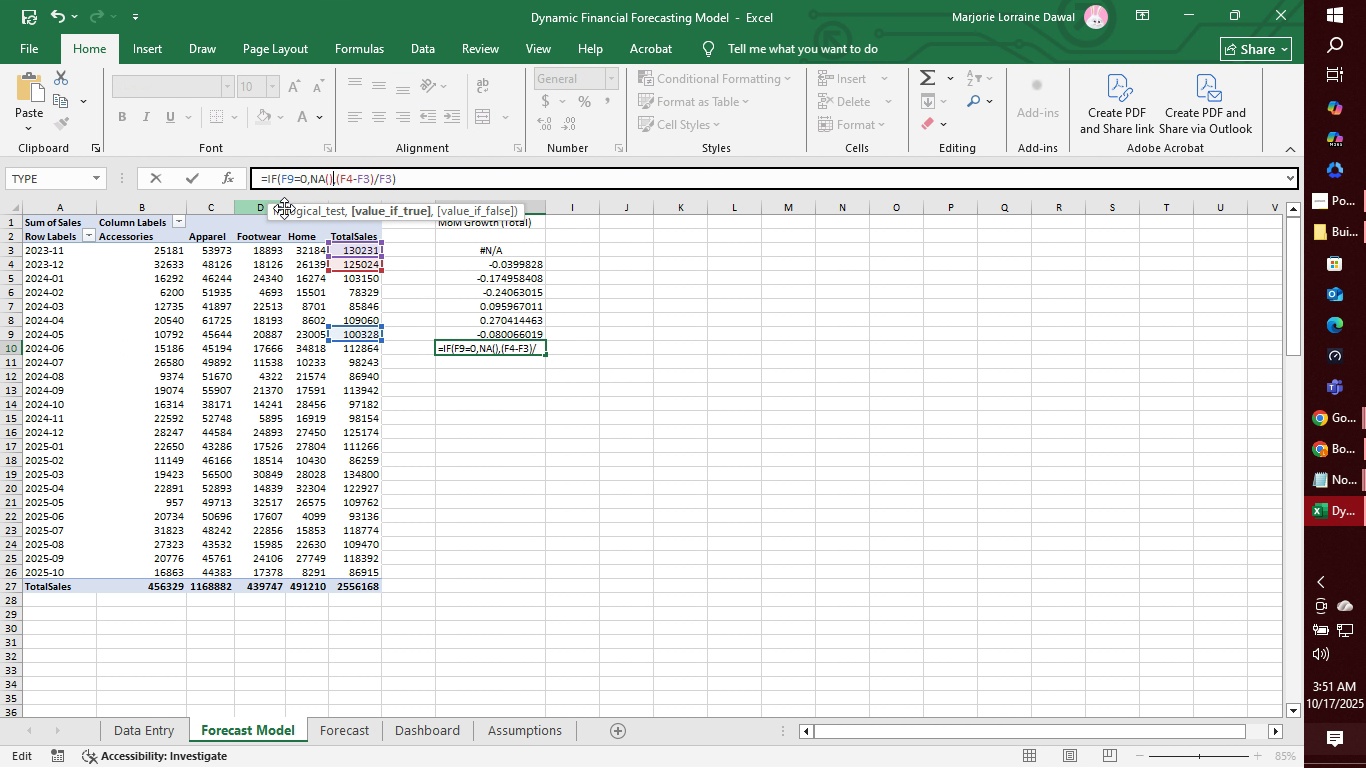 
key(ArrowRight)
 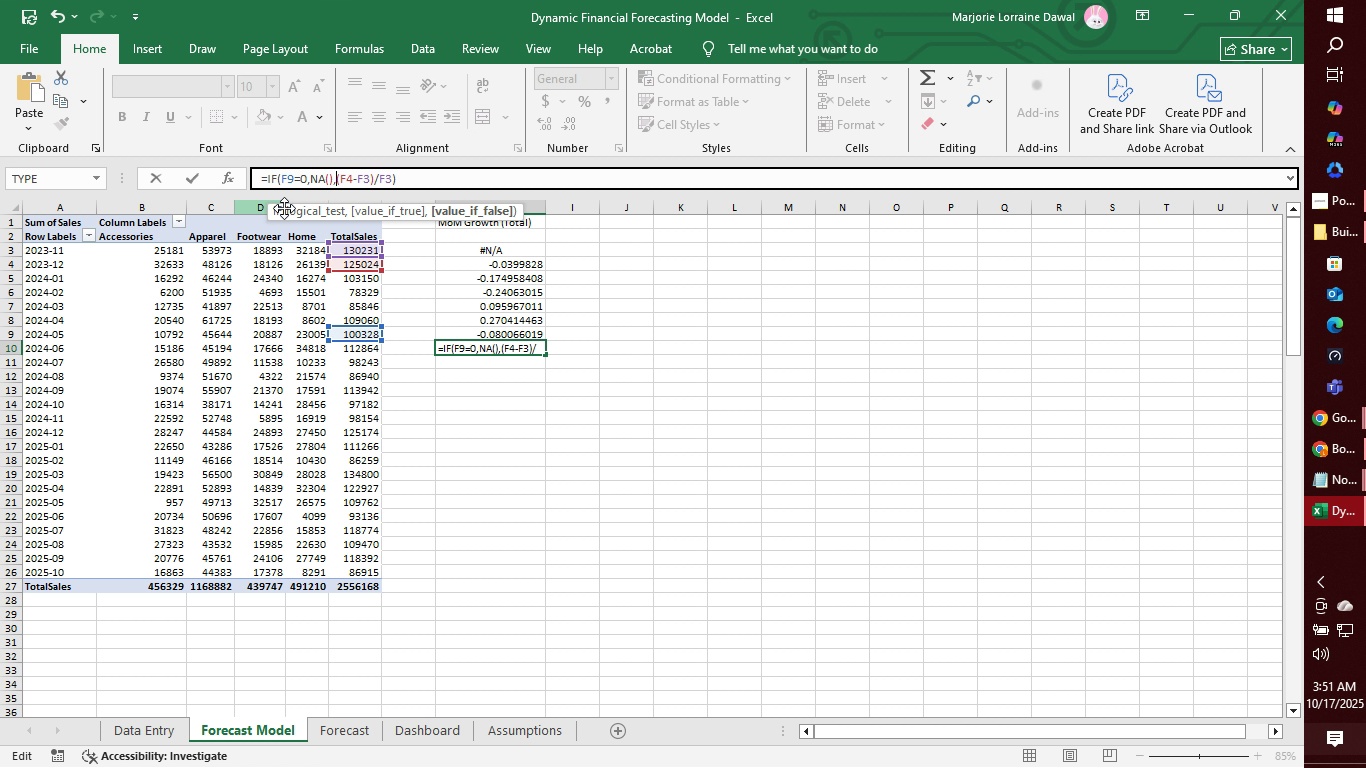 
key(ArrowRight)
 